 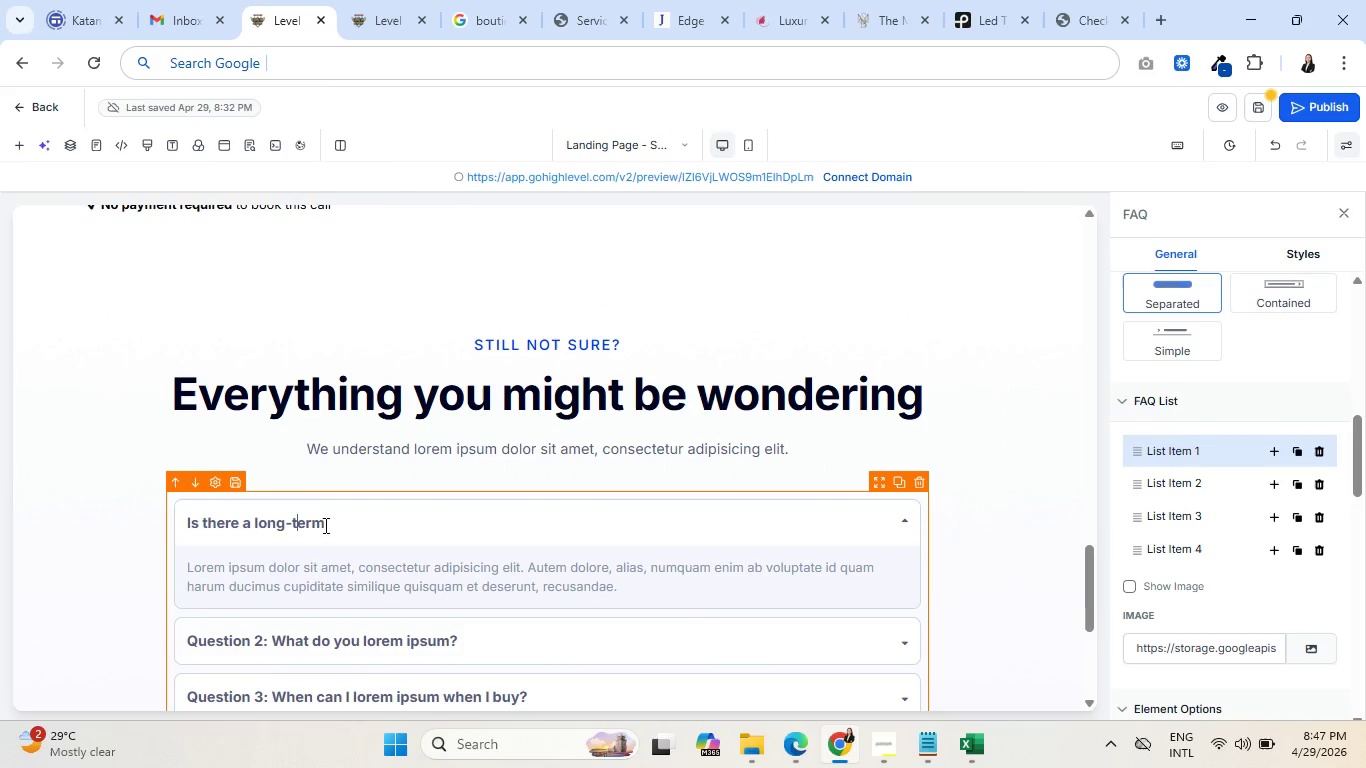 
left_click([330, 524])
 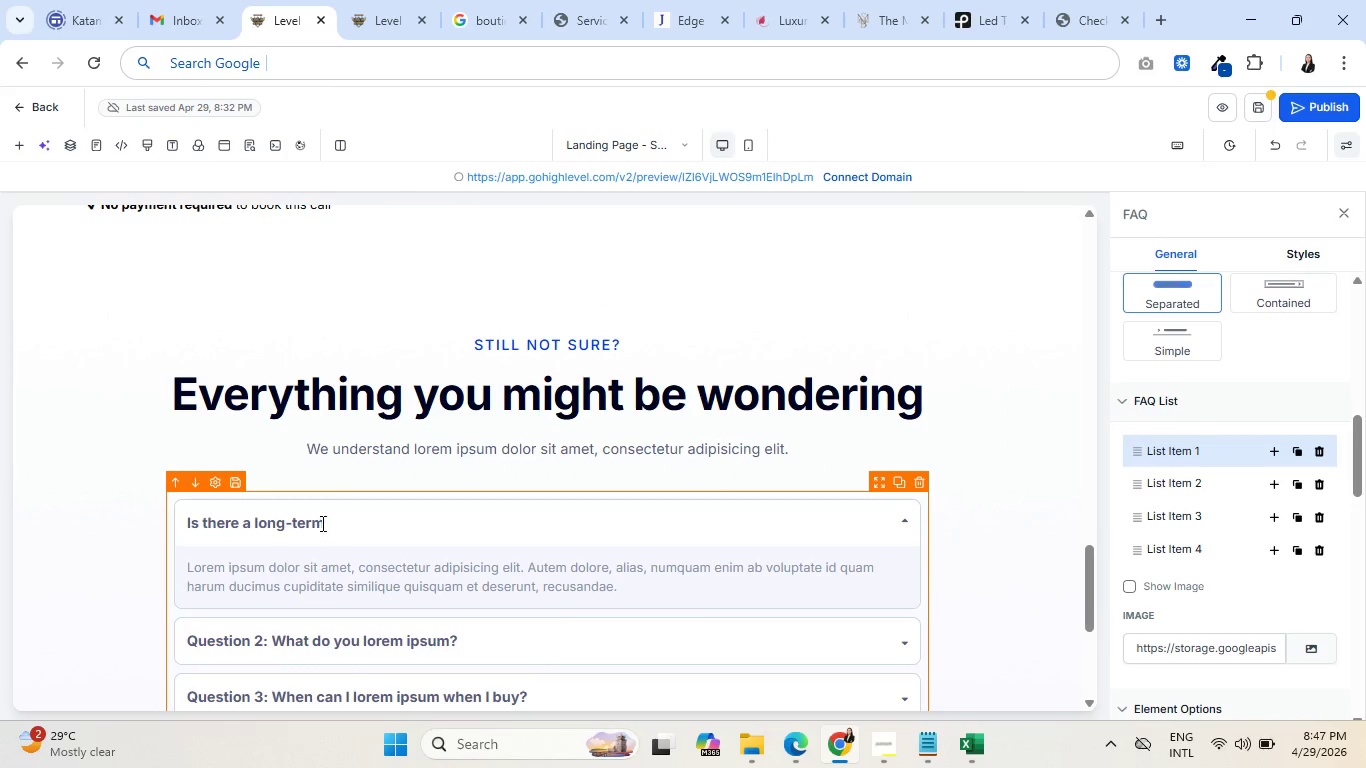 
double_click([321, 523])
 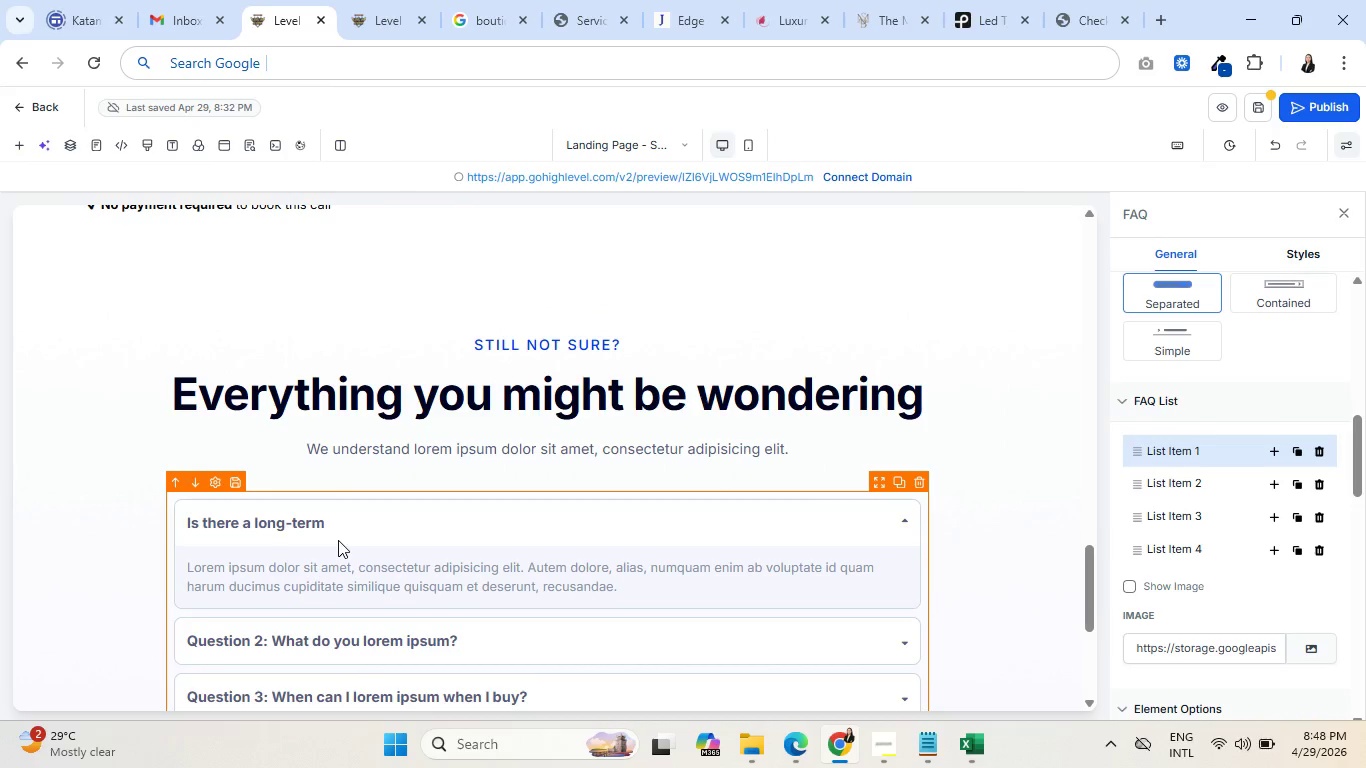 
type( contract or commitment?)
 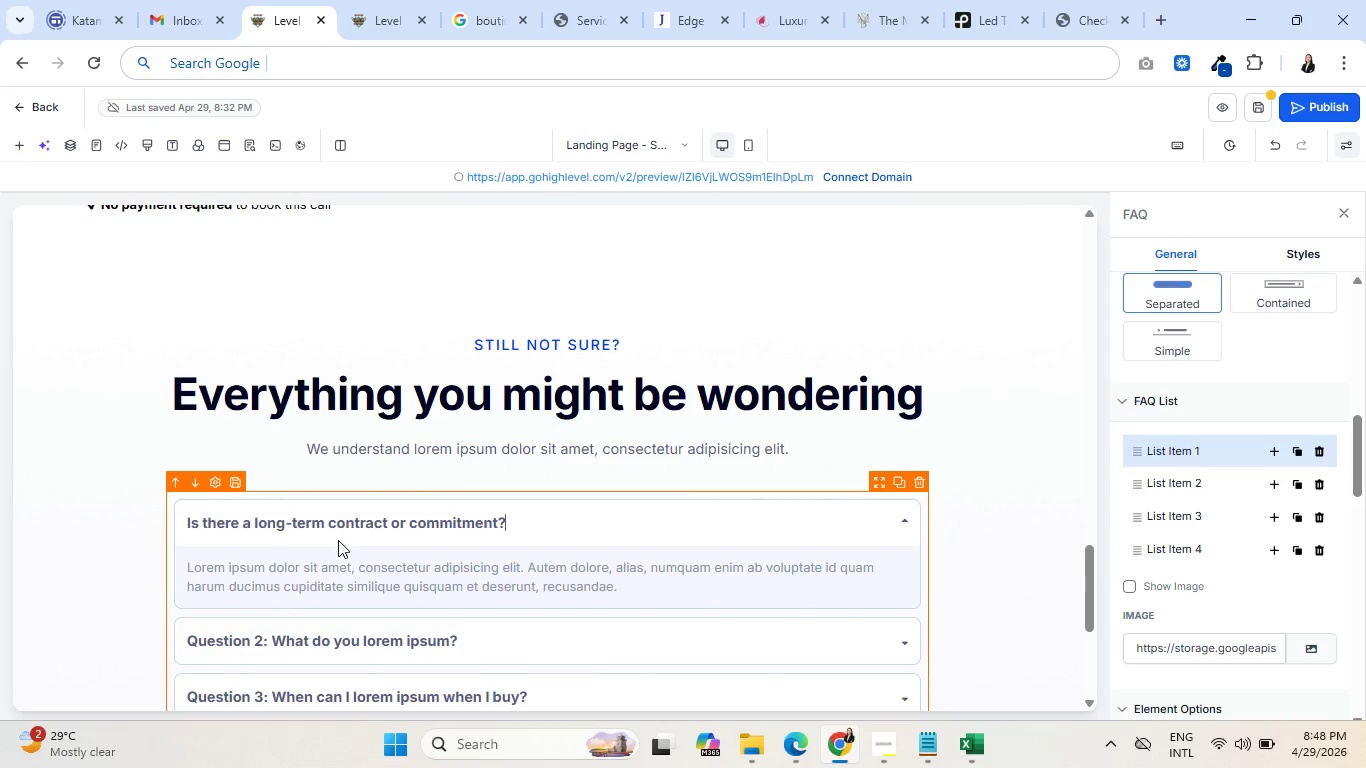 
wait(7.62)
 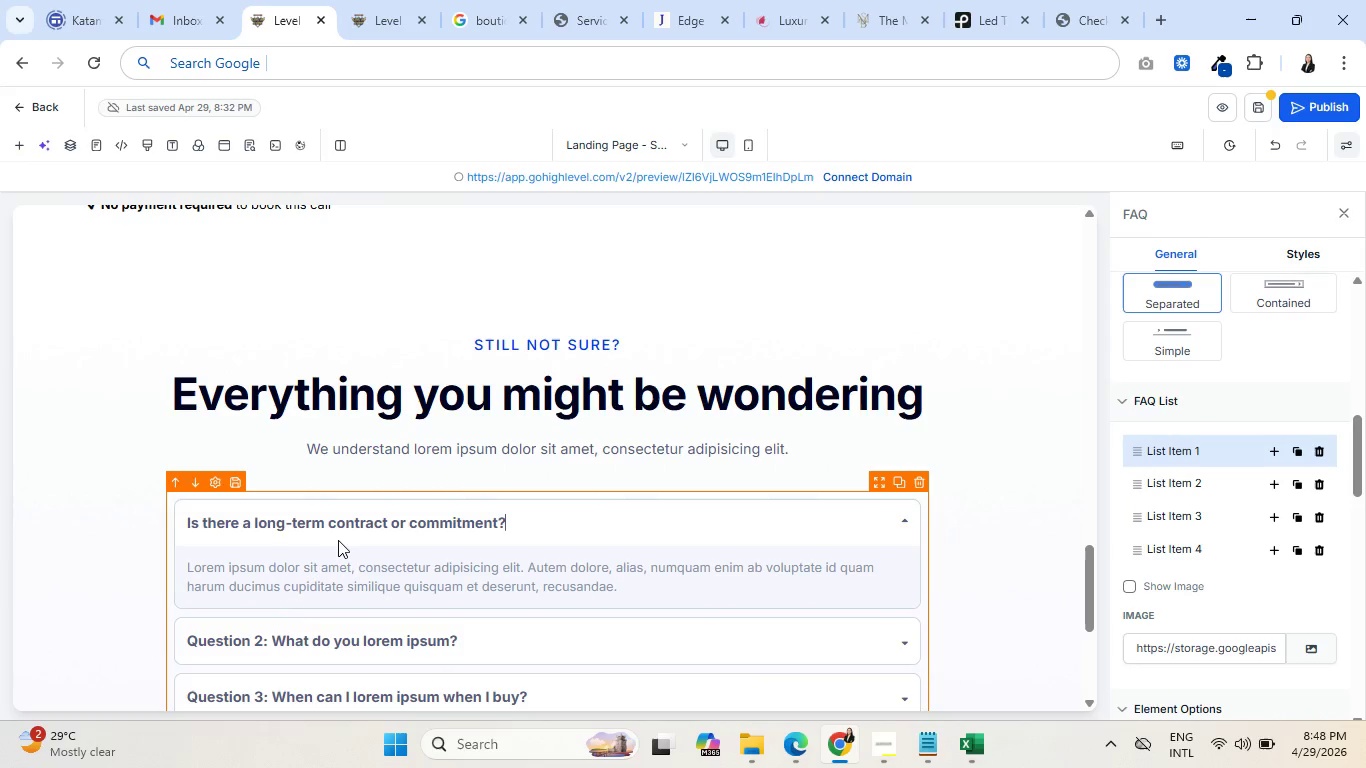 
double_click([334, 579])
 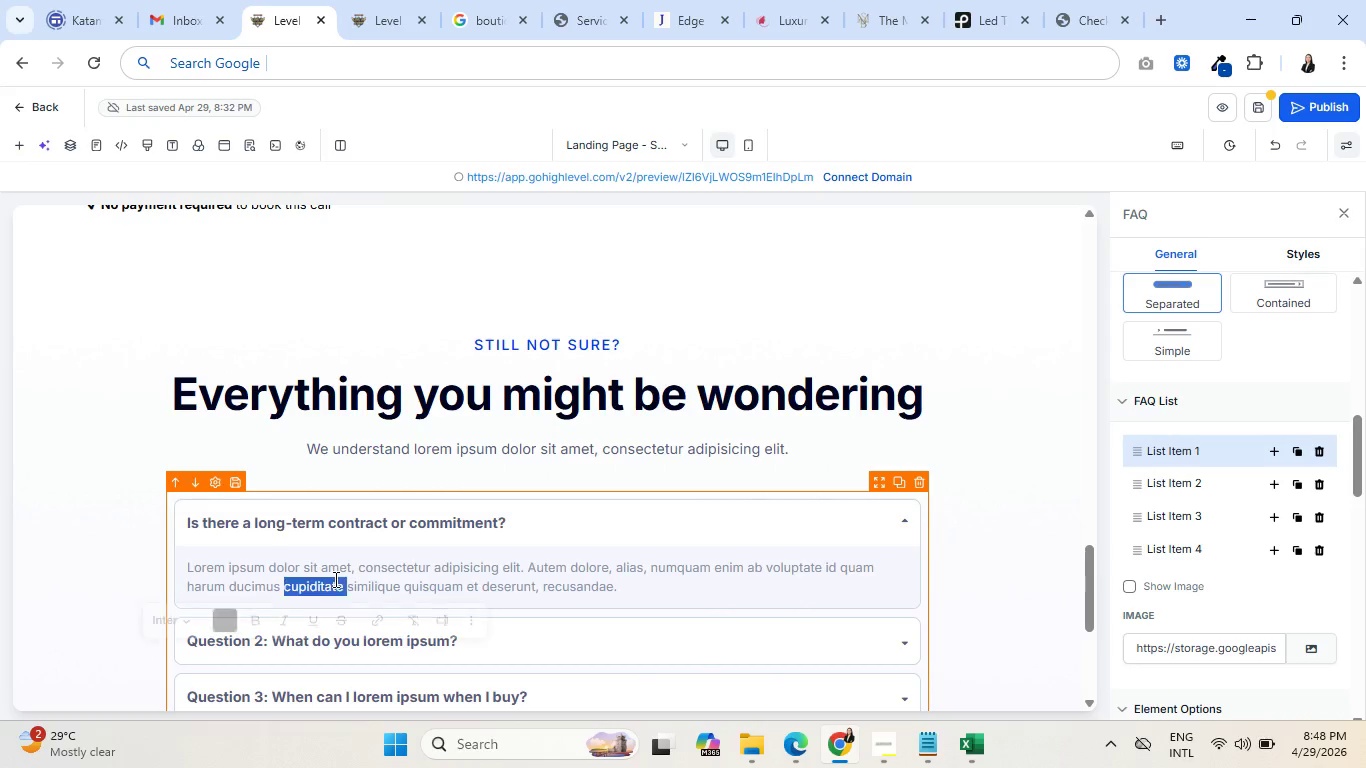 
triple_click([334, 579])
 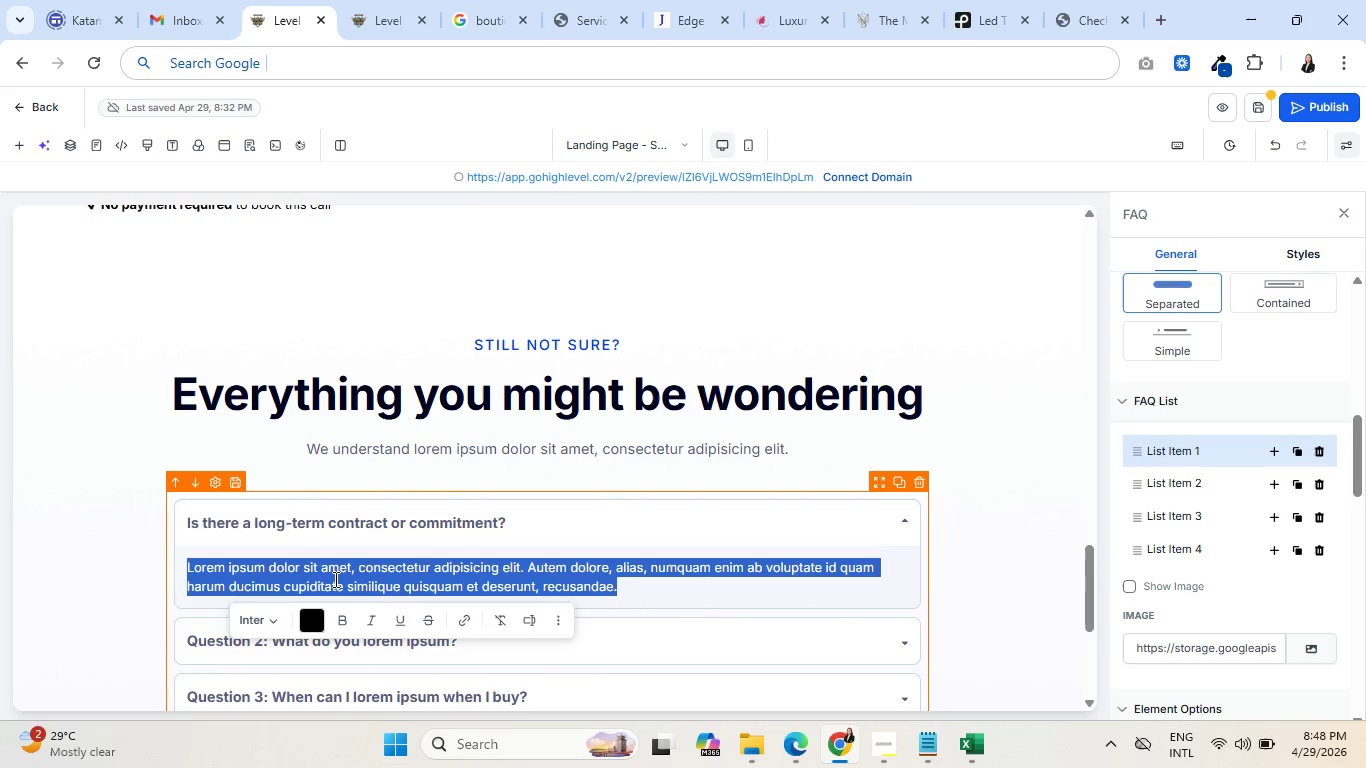 
type(Not at all. R)
key(Backspace)
type(The seasonal Reset Membership is fully month to month. You can pause or cancel with 48 hours notice before)
 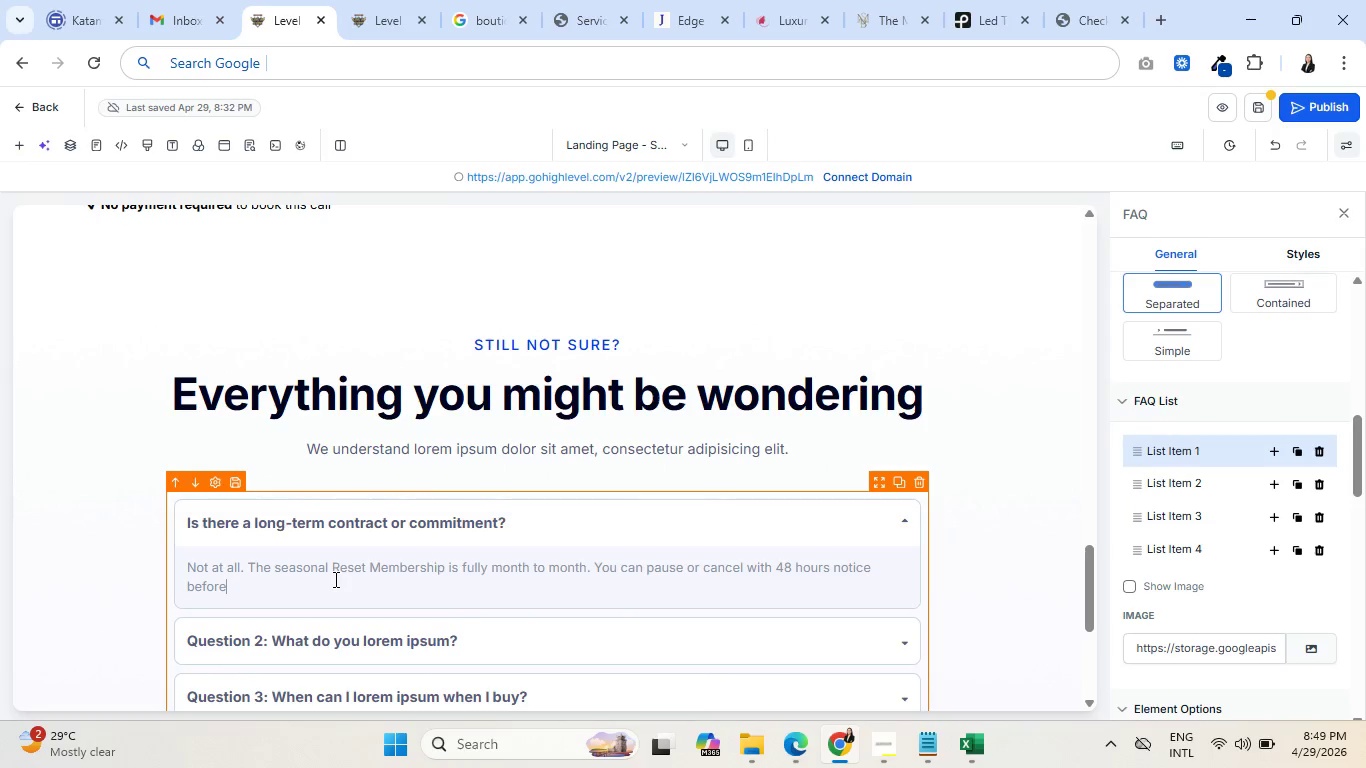 
type( your next billing date. No qustions asked, no fees.)
 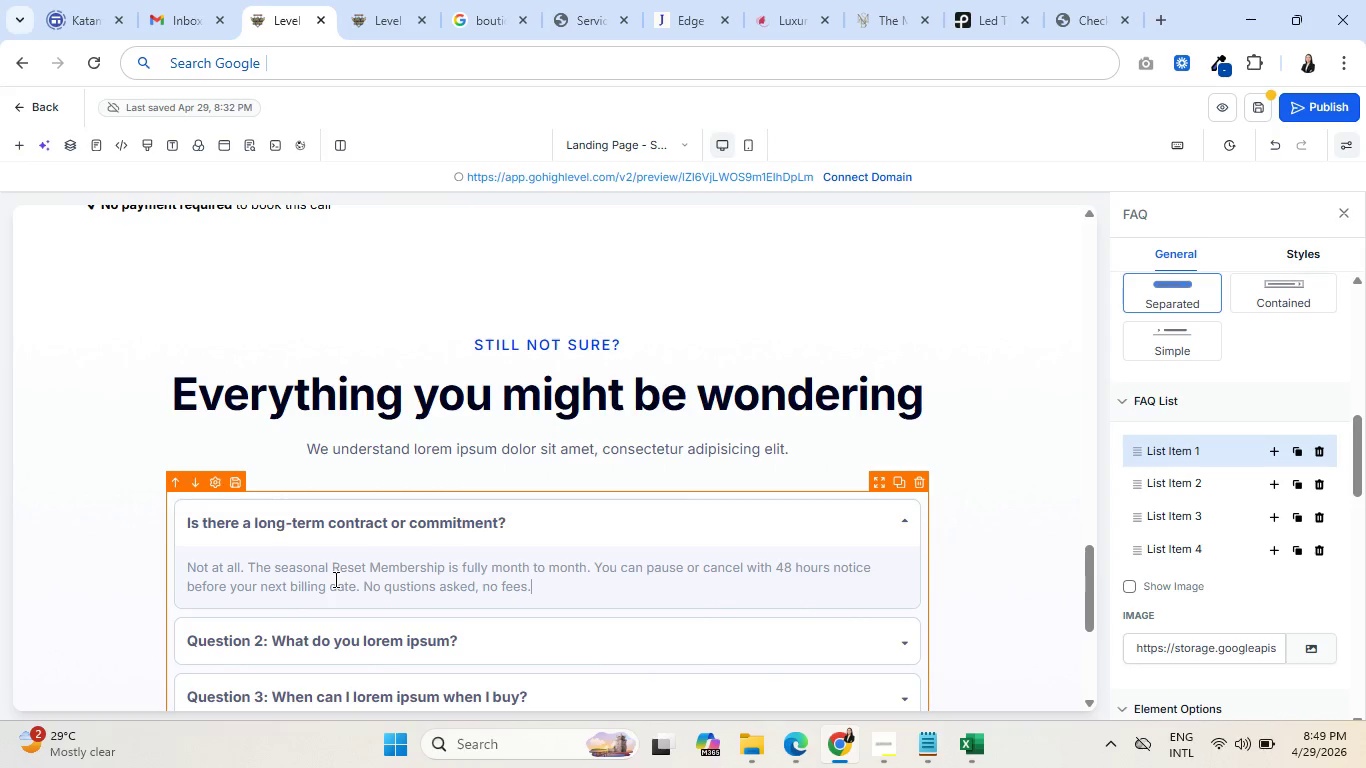 
scroll: coordinate [366, 593], scroll_direction: down, amount: 1.0
 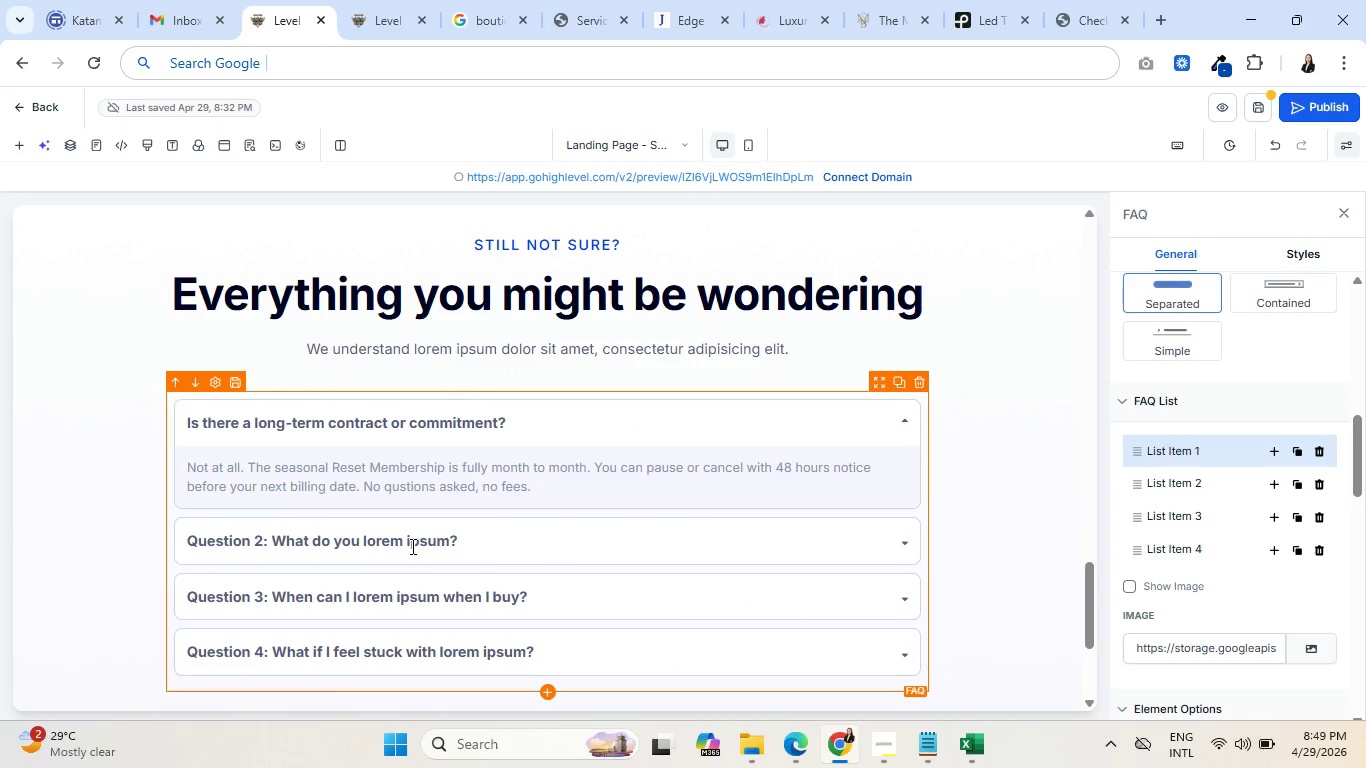 
left_click([411, 546])
 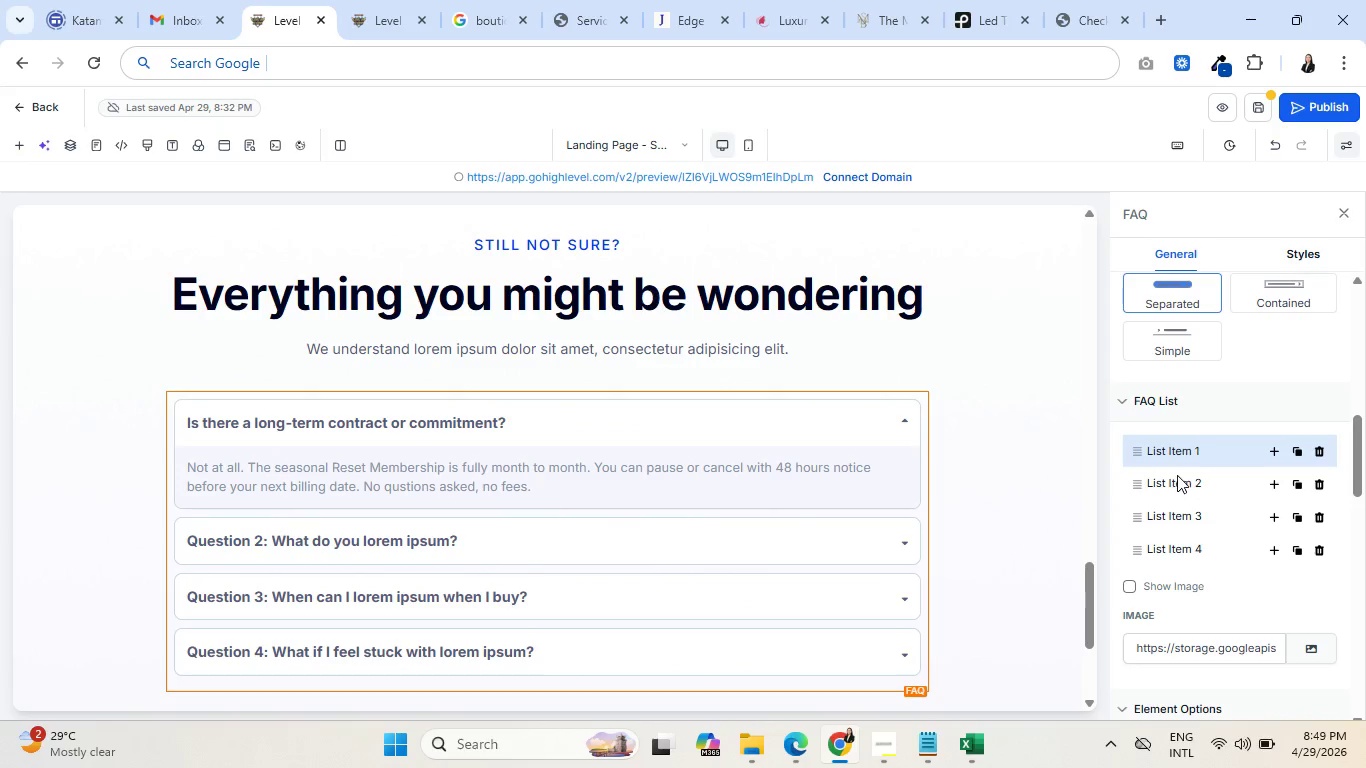 
left_click([1177, 478])
 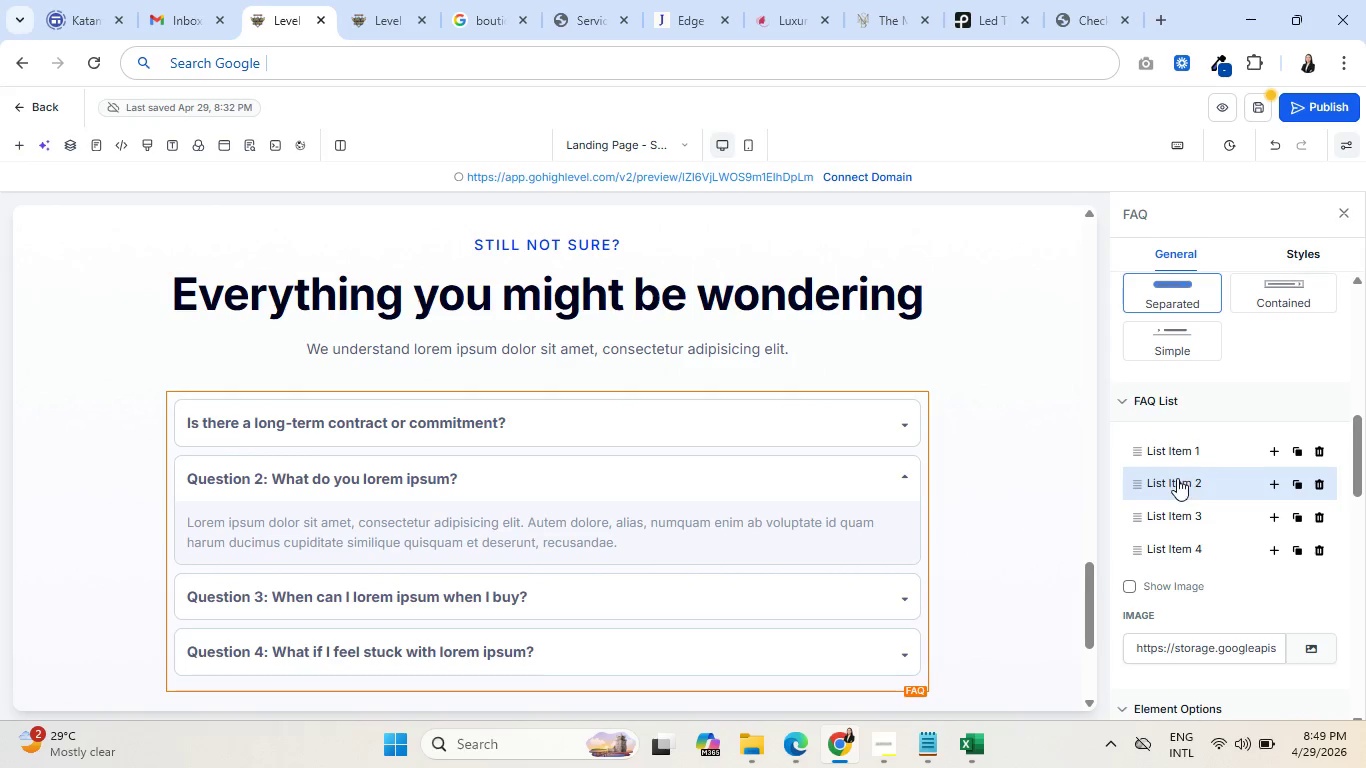 
wait(5.3)
 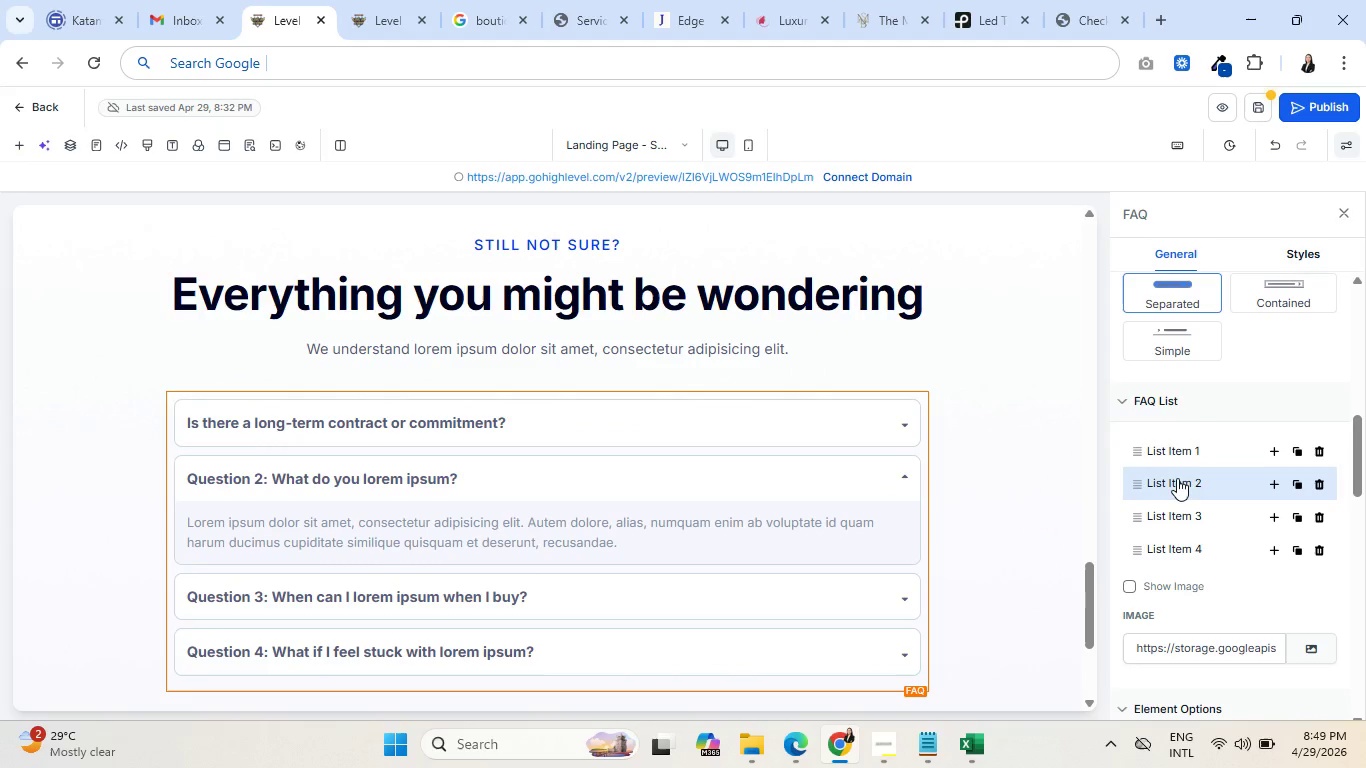 
double_click([355, 482])
 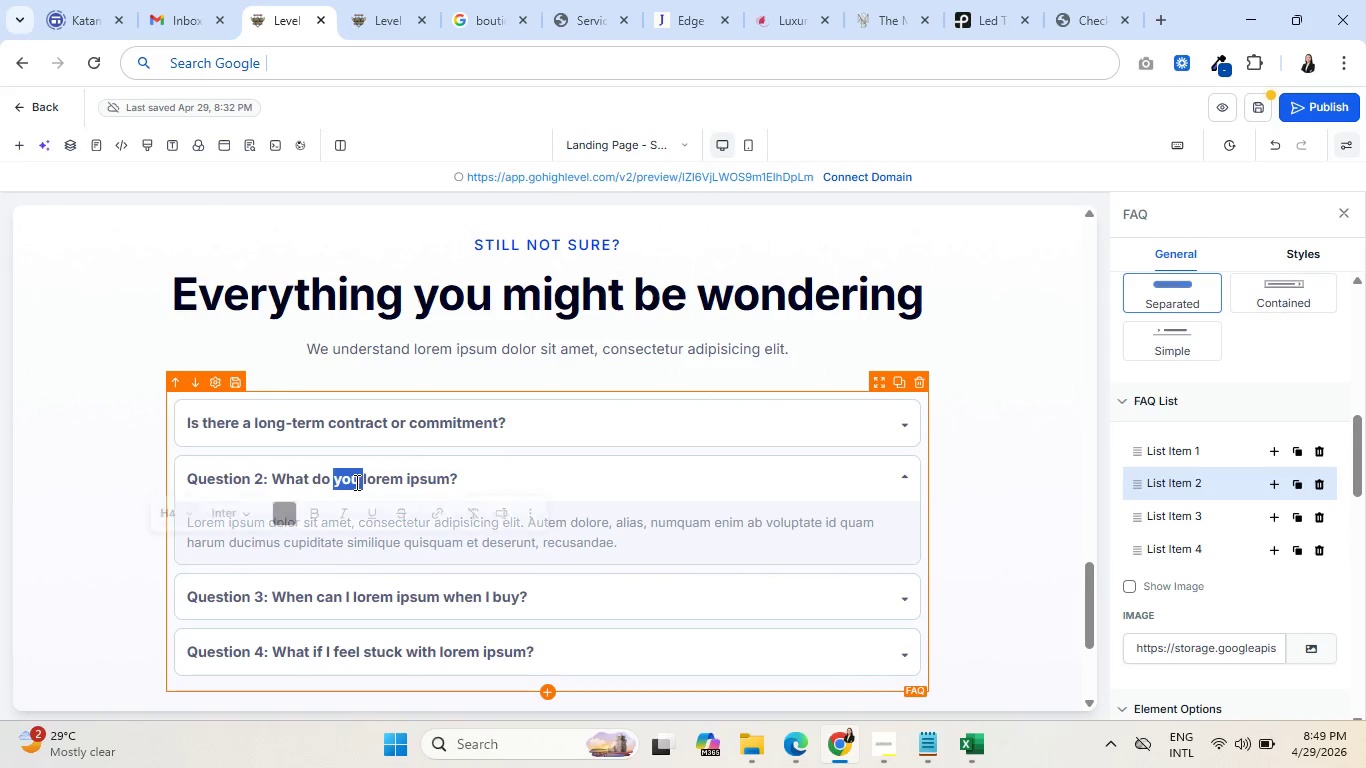 
triple_click([355, 482])
 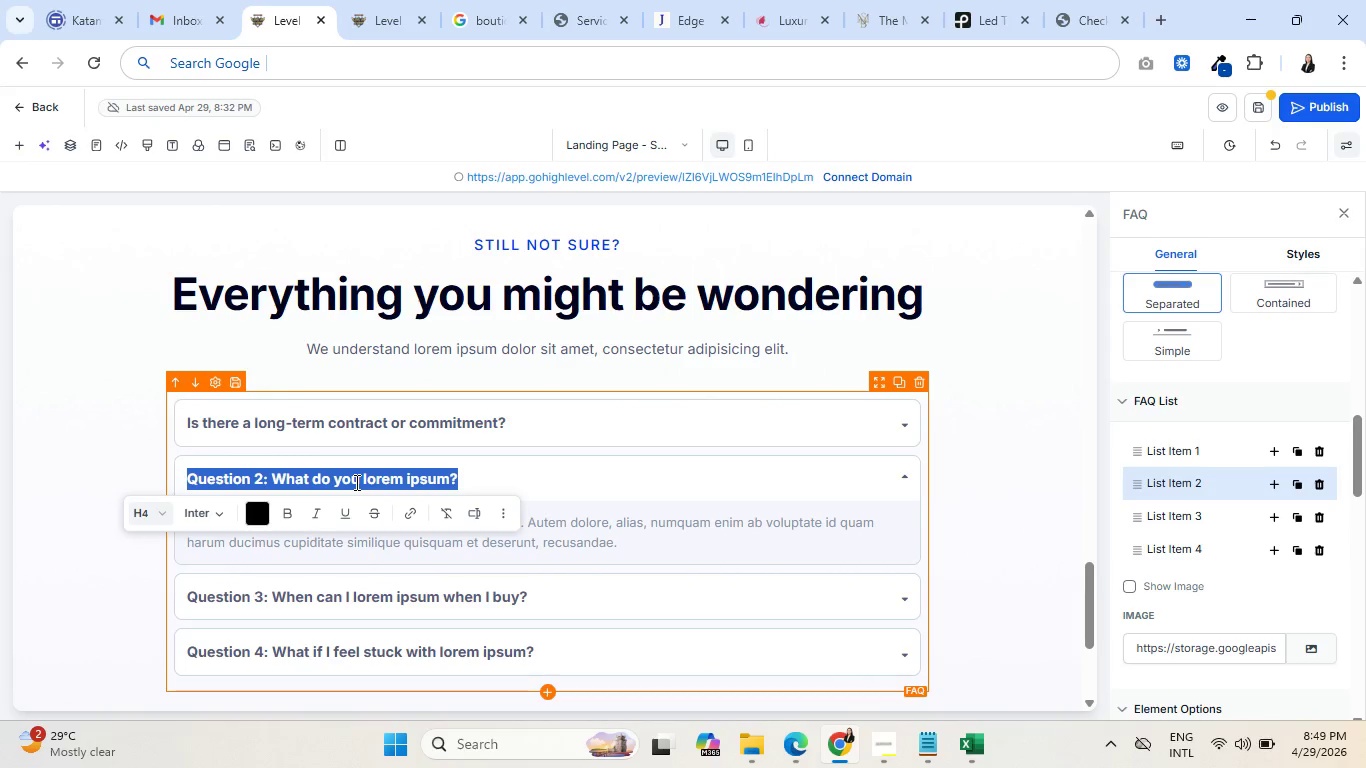 
type(Can I choose)
 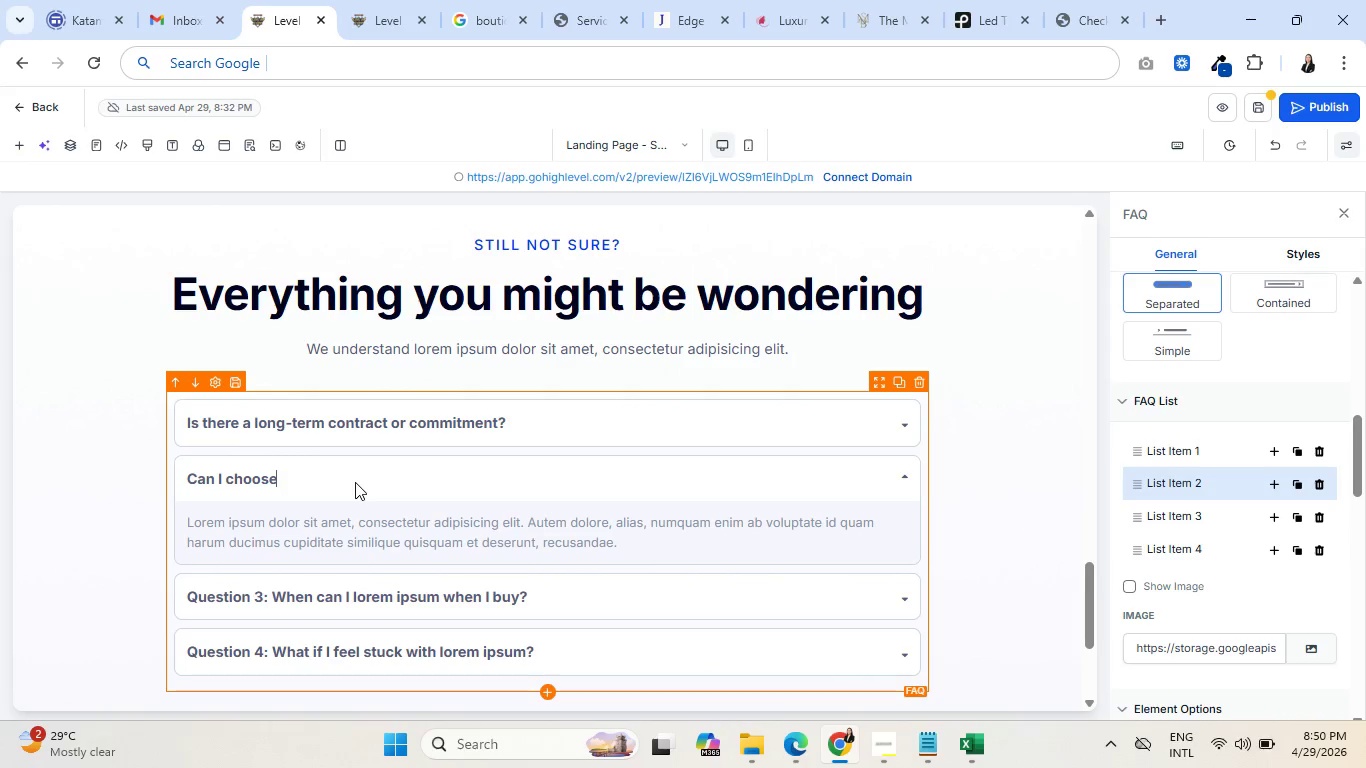 
wait(105.34)
 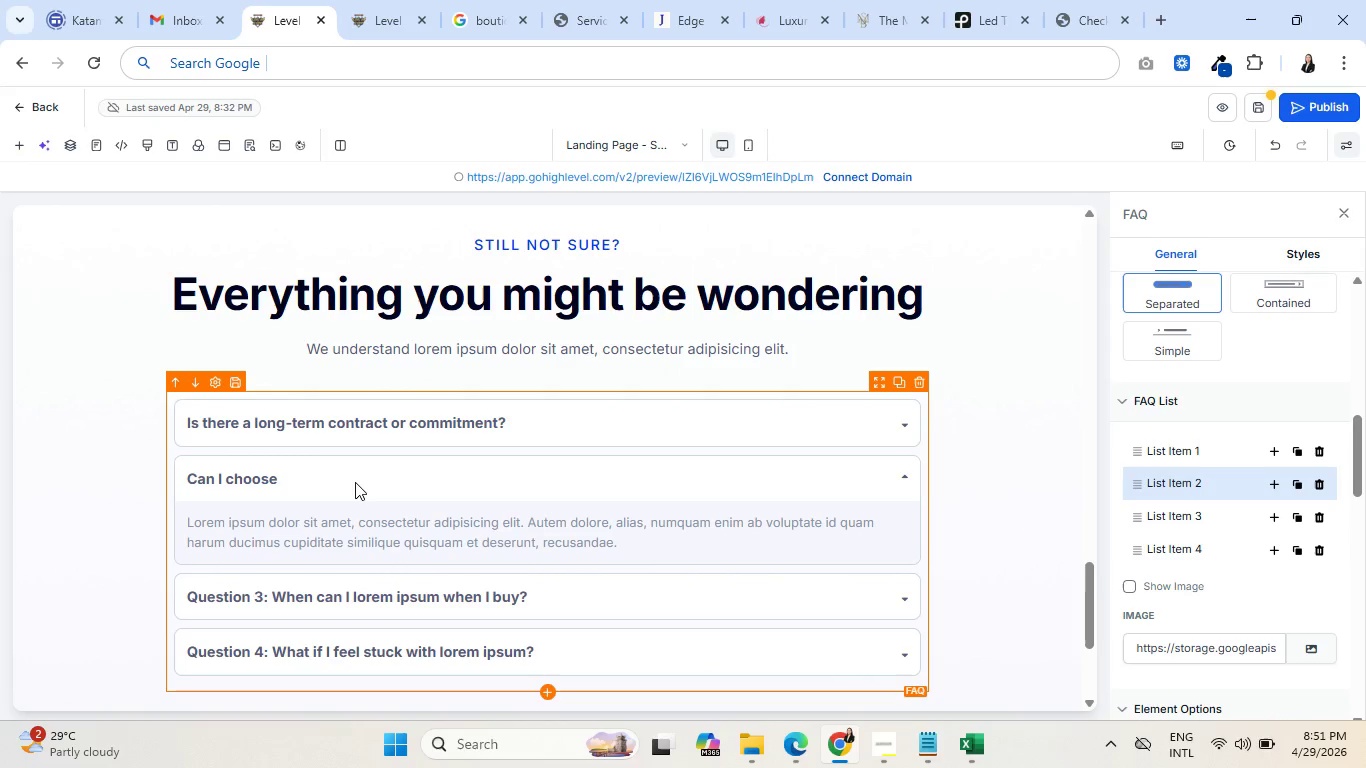 
type( a different )
 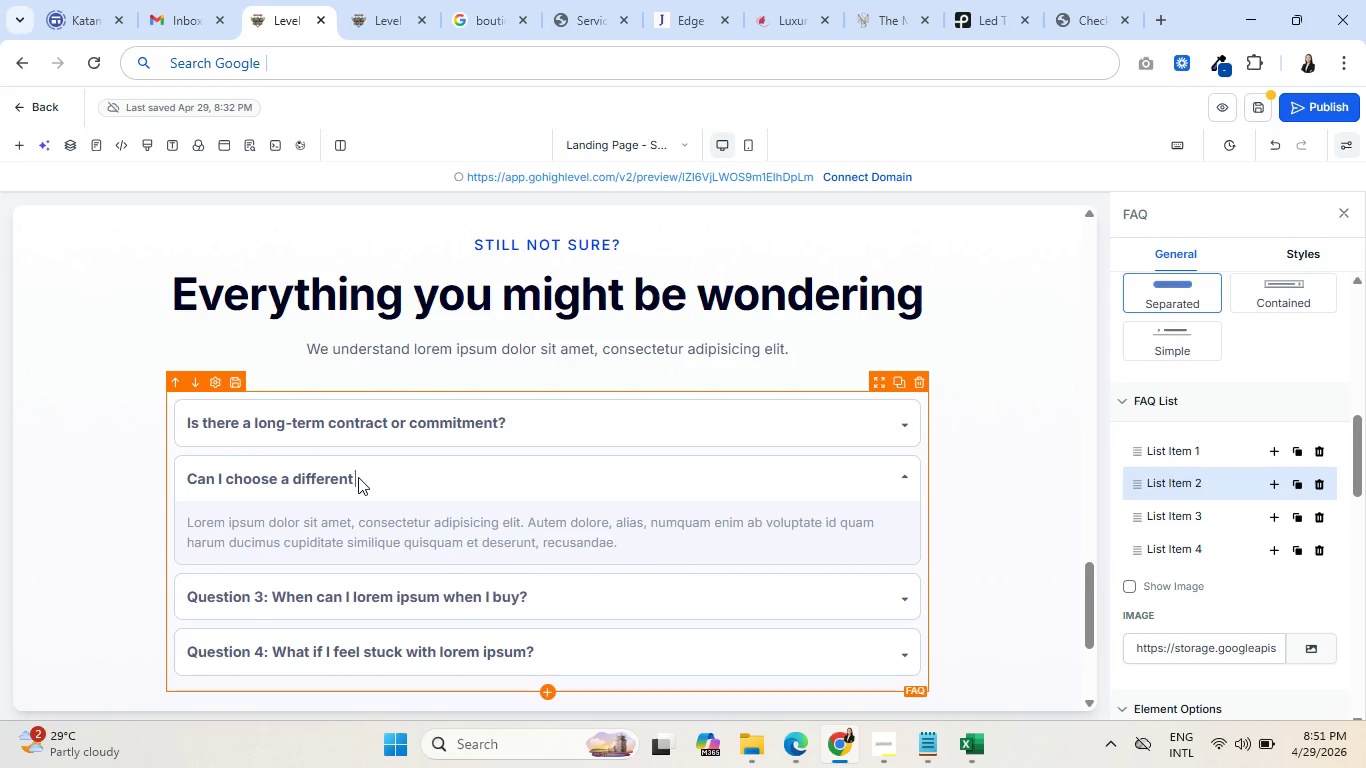 
type(treatment ac)
key(Backspace)
key(Backspace)
type(each month?)
 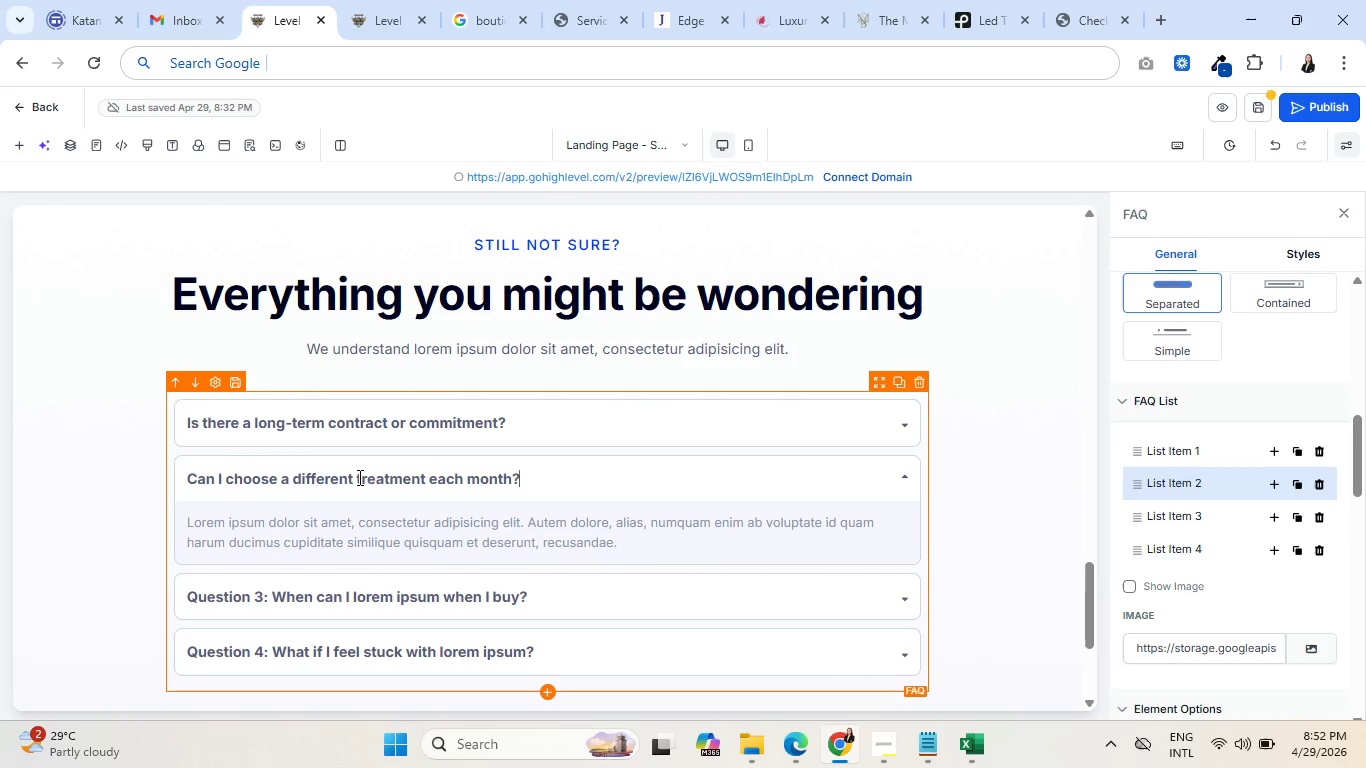 
double_click([363, 525])
 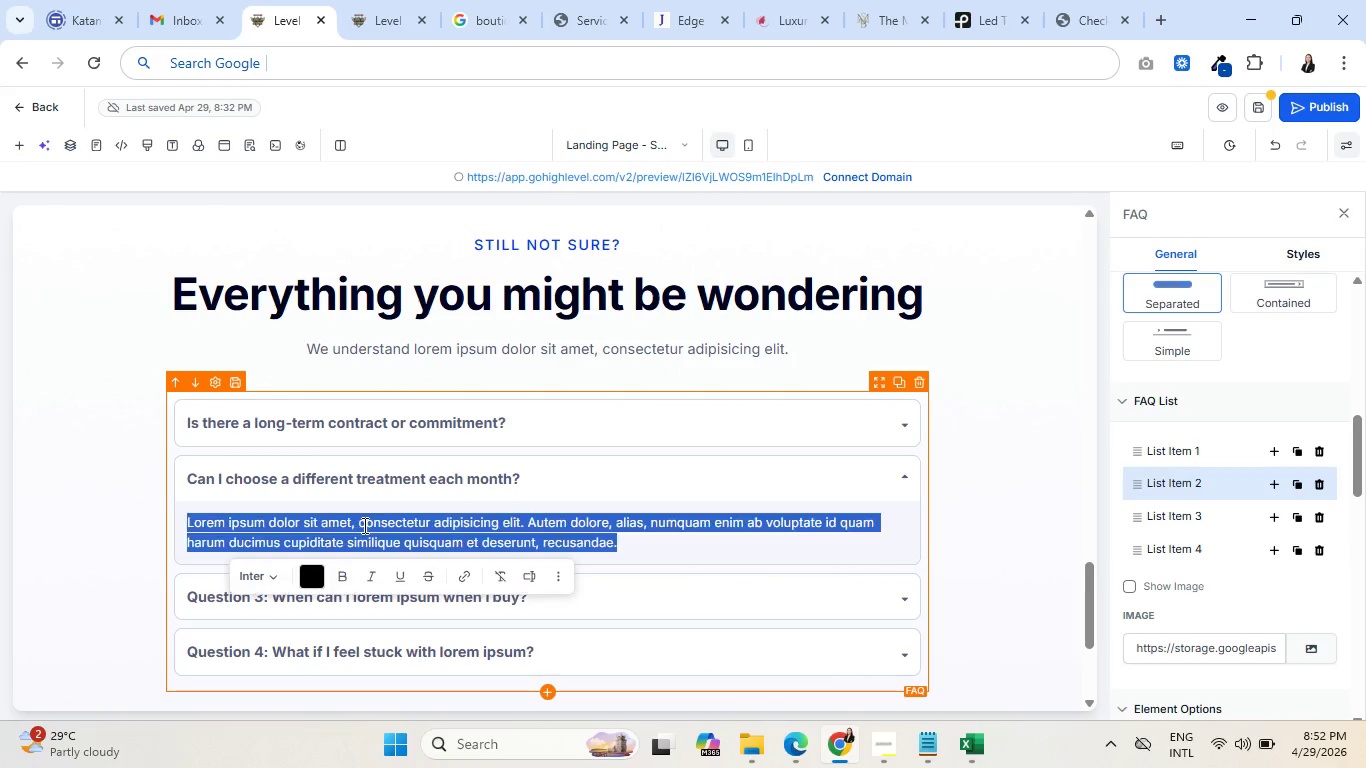 
triple_click([363, 525])
 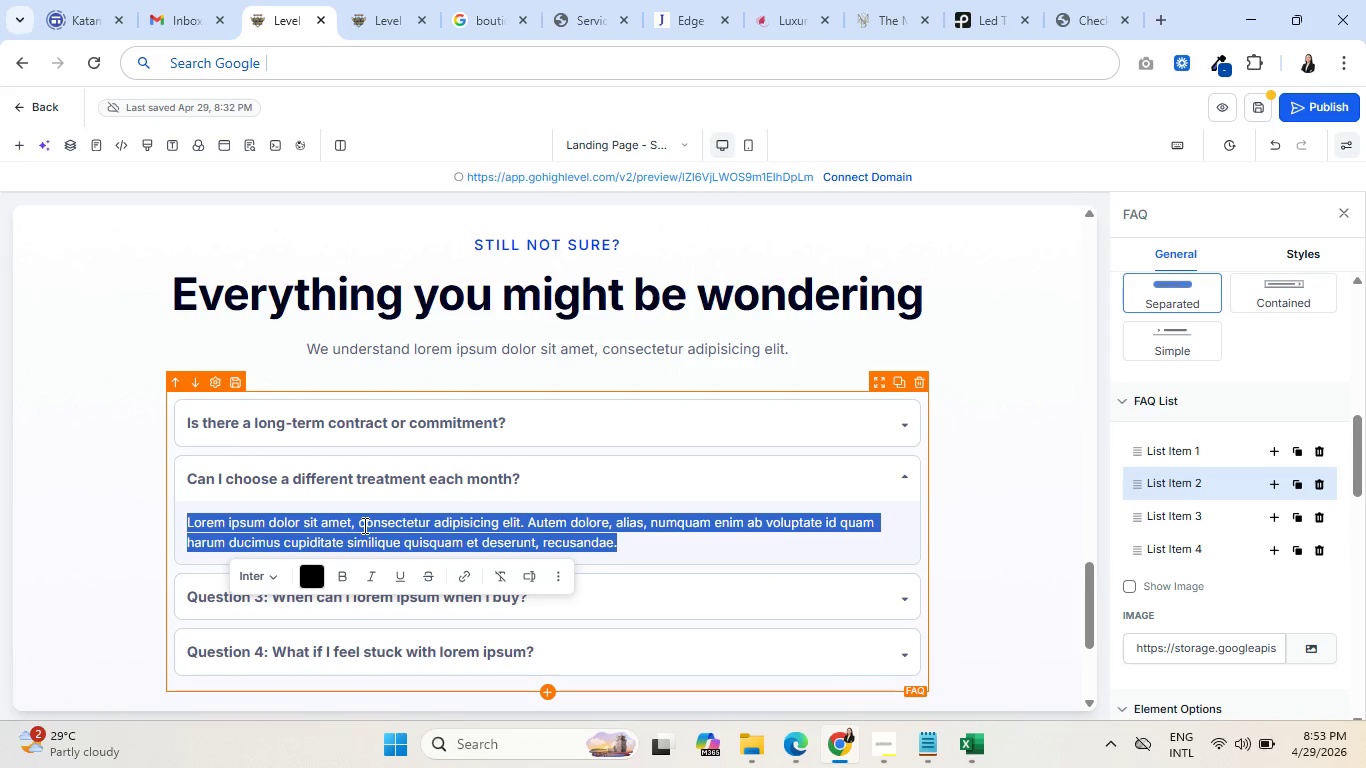 
wait(71.33)
 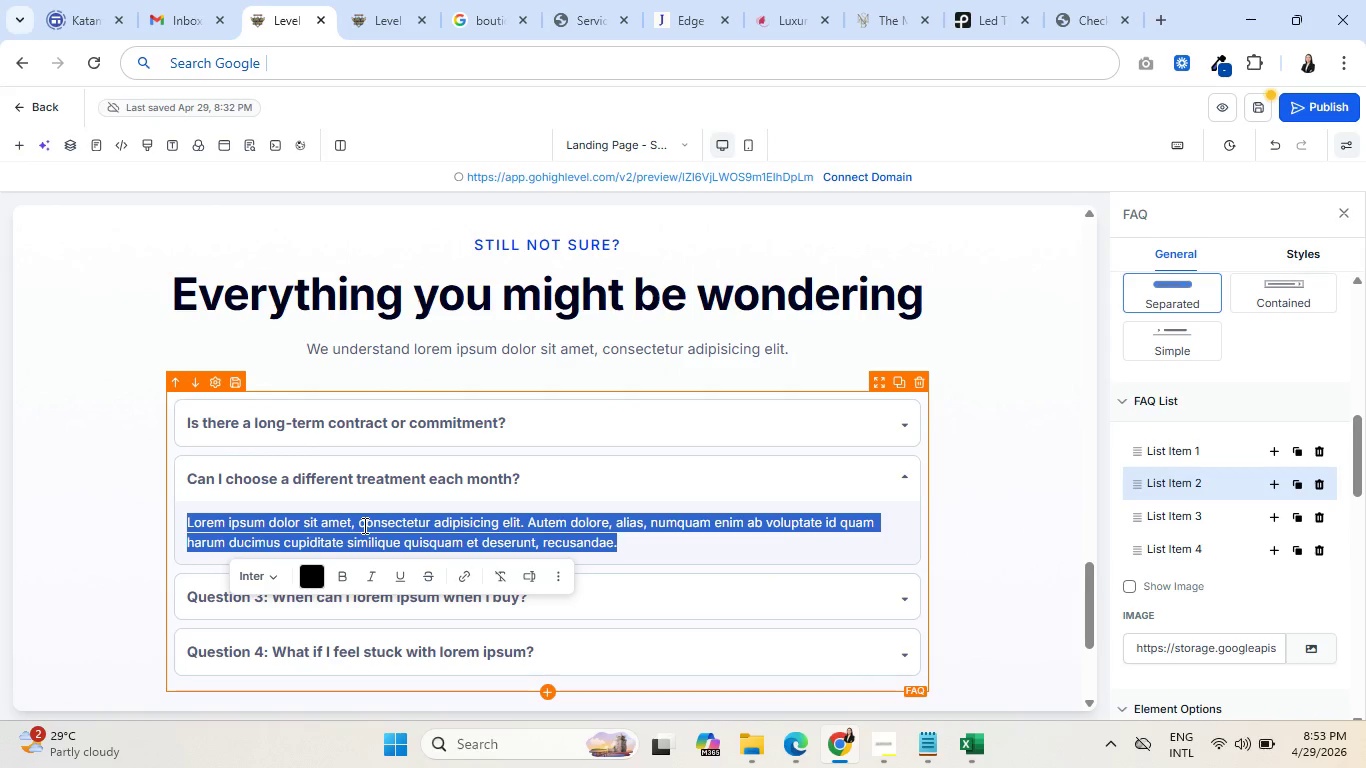 
type(Yes. Your monthly treatment is completely flexible. Just book through your )
 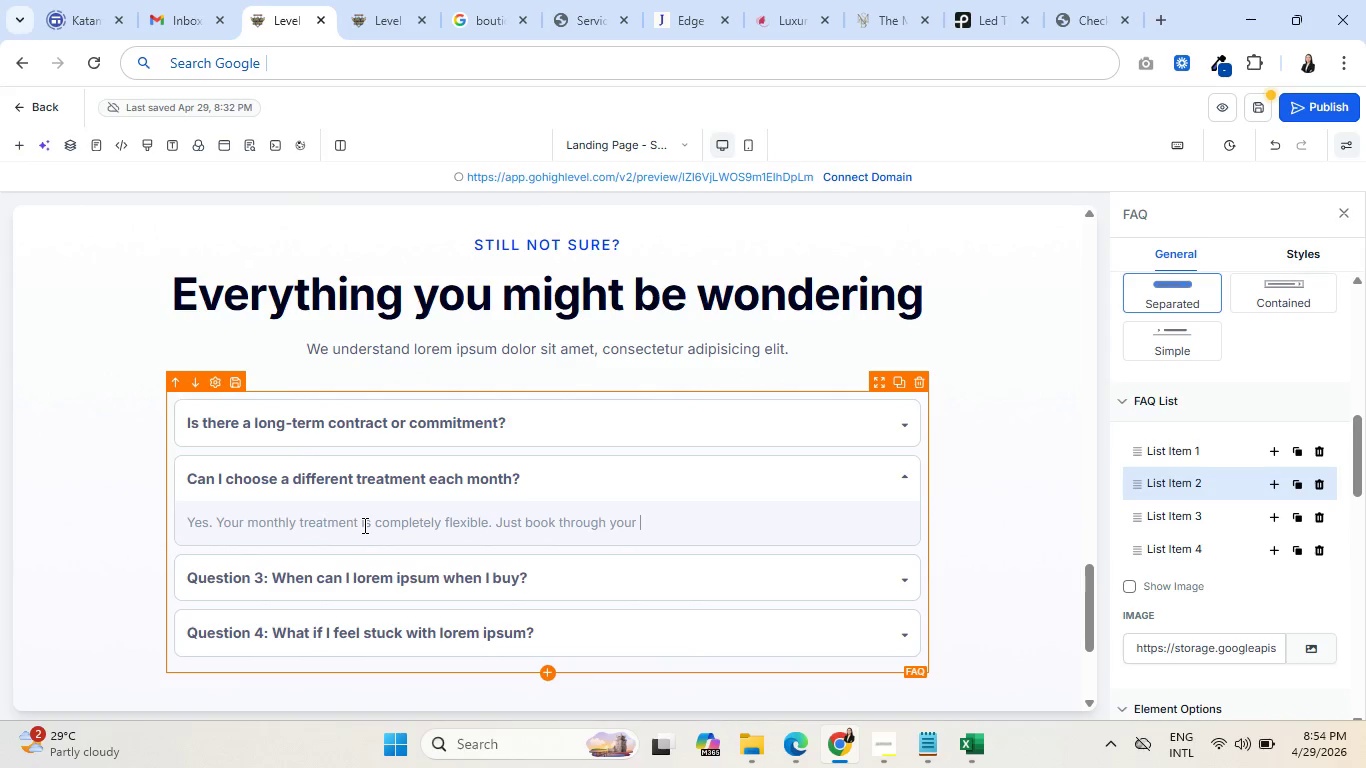 
type(member link and choose your er)
key(Backspace)
key(Backspace)
type(service at the time of scheduling. Your specialist cn also )
 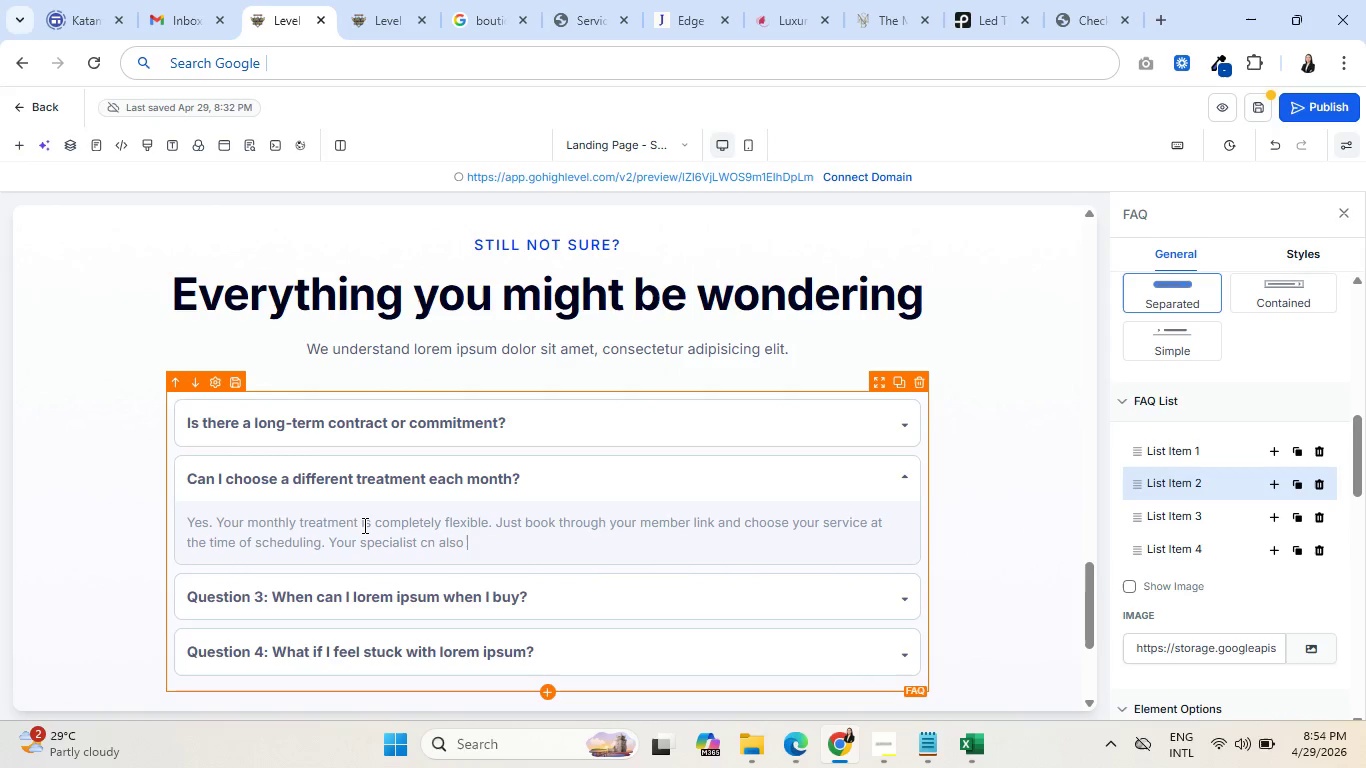 
left_click([426, 548])
 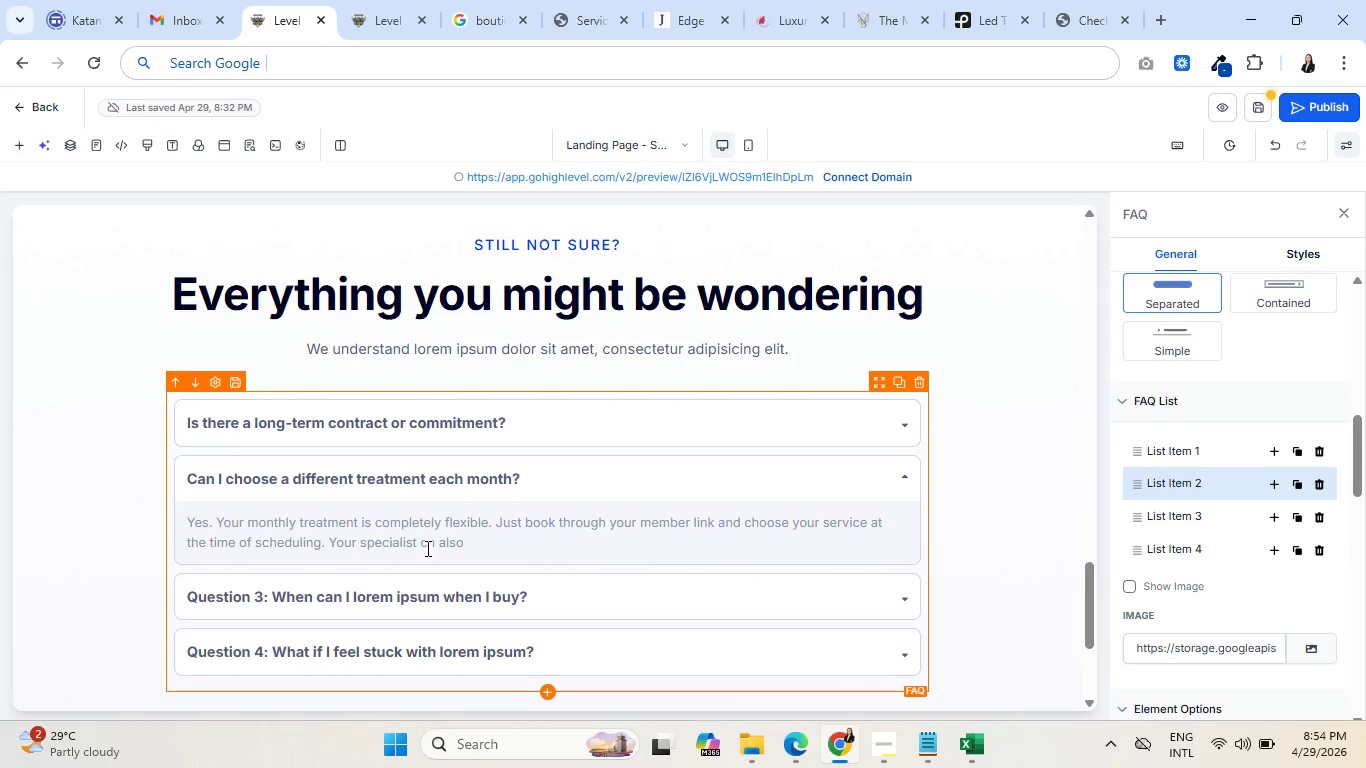 
key(A)
 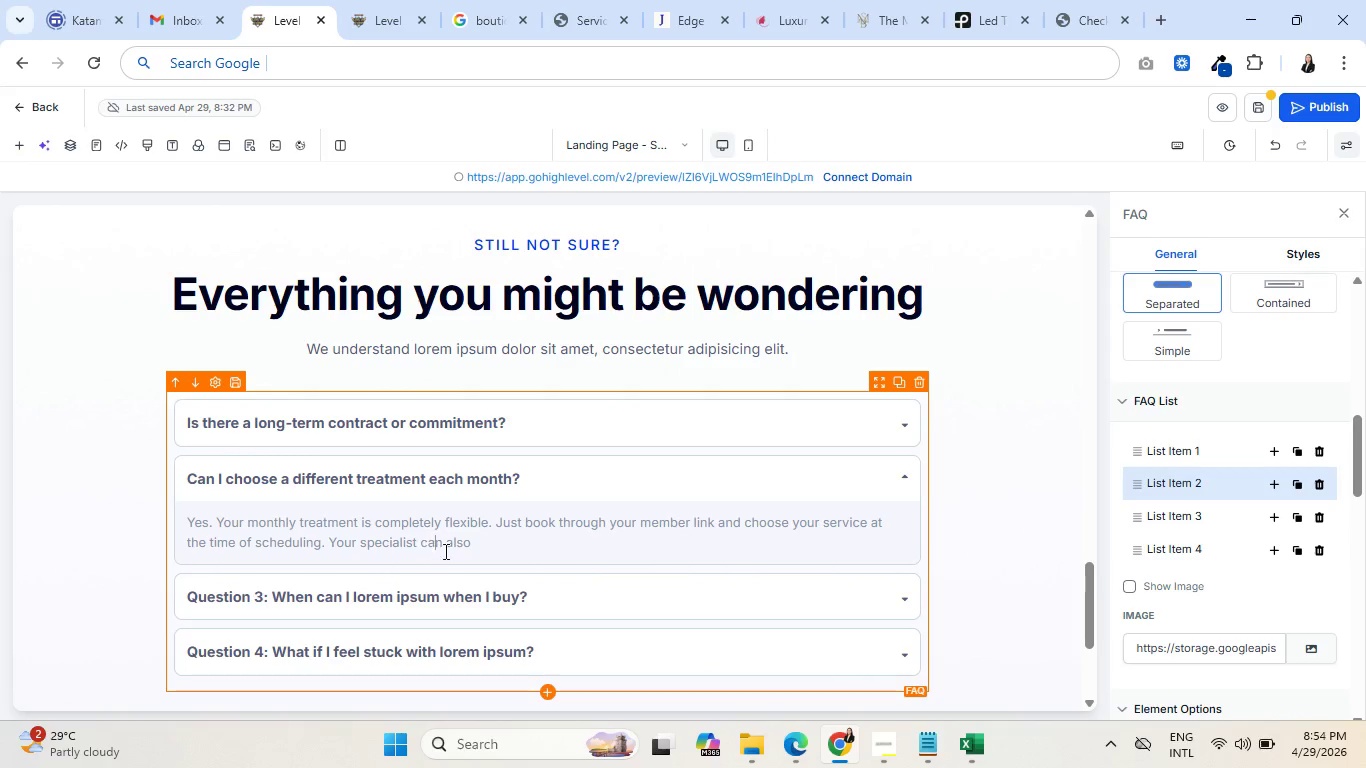 
left_click([512, 546])
 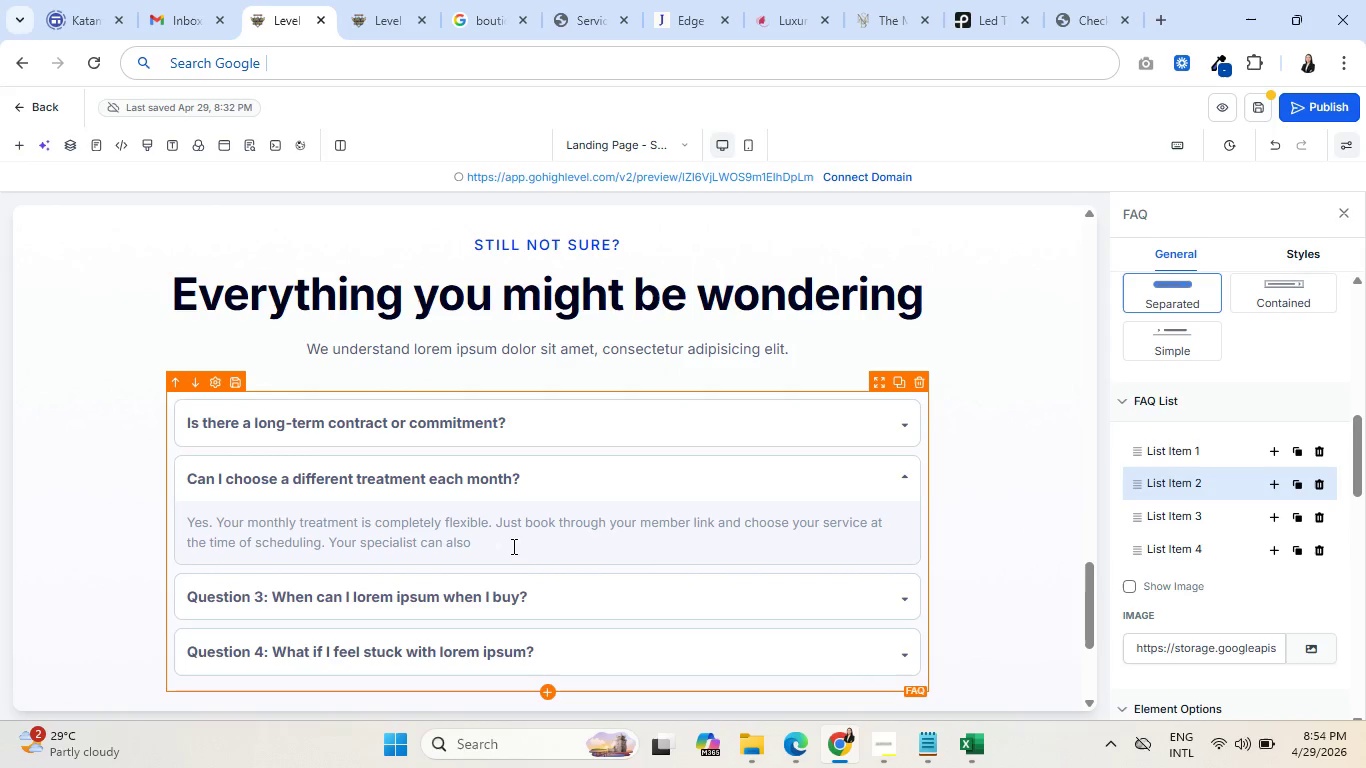 
type(recommend what makes sense based on where your skin is that month.)
 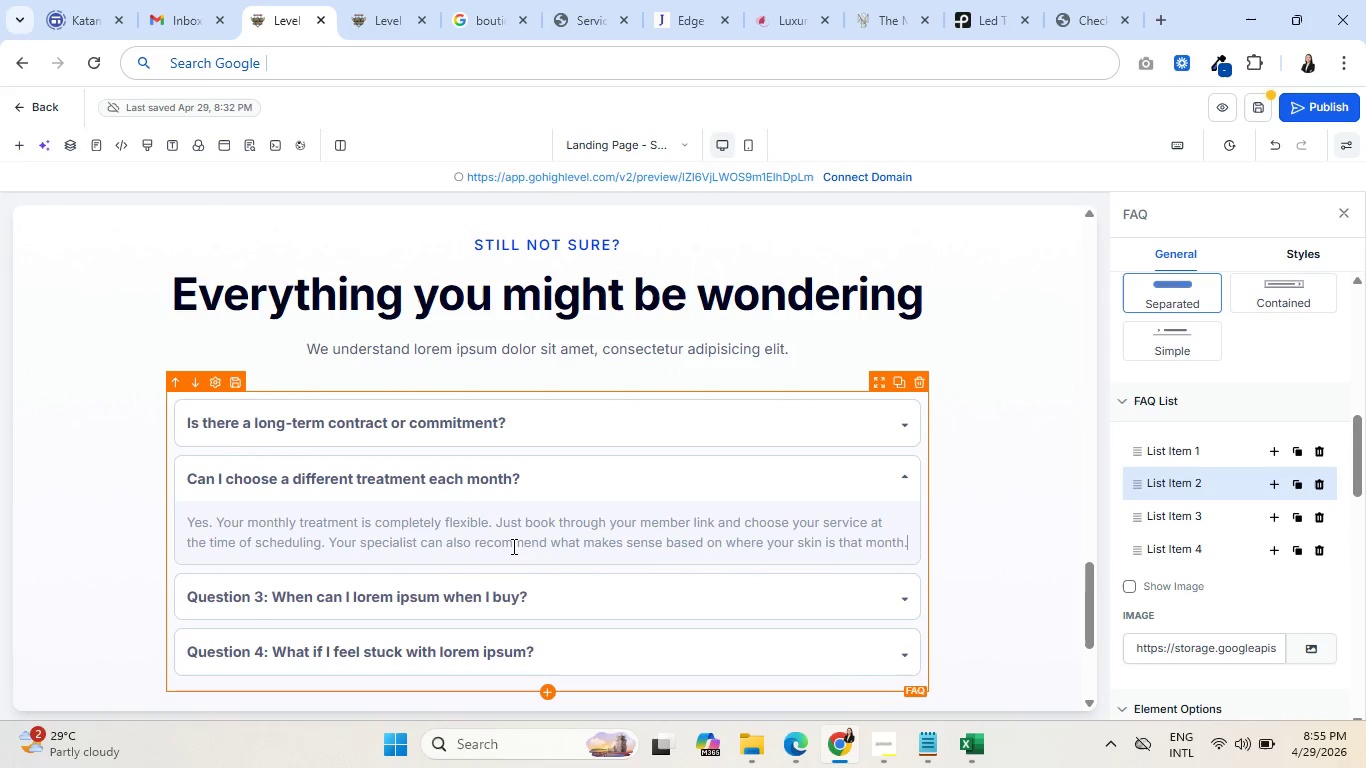 
wait(9.48)
 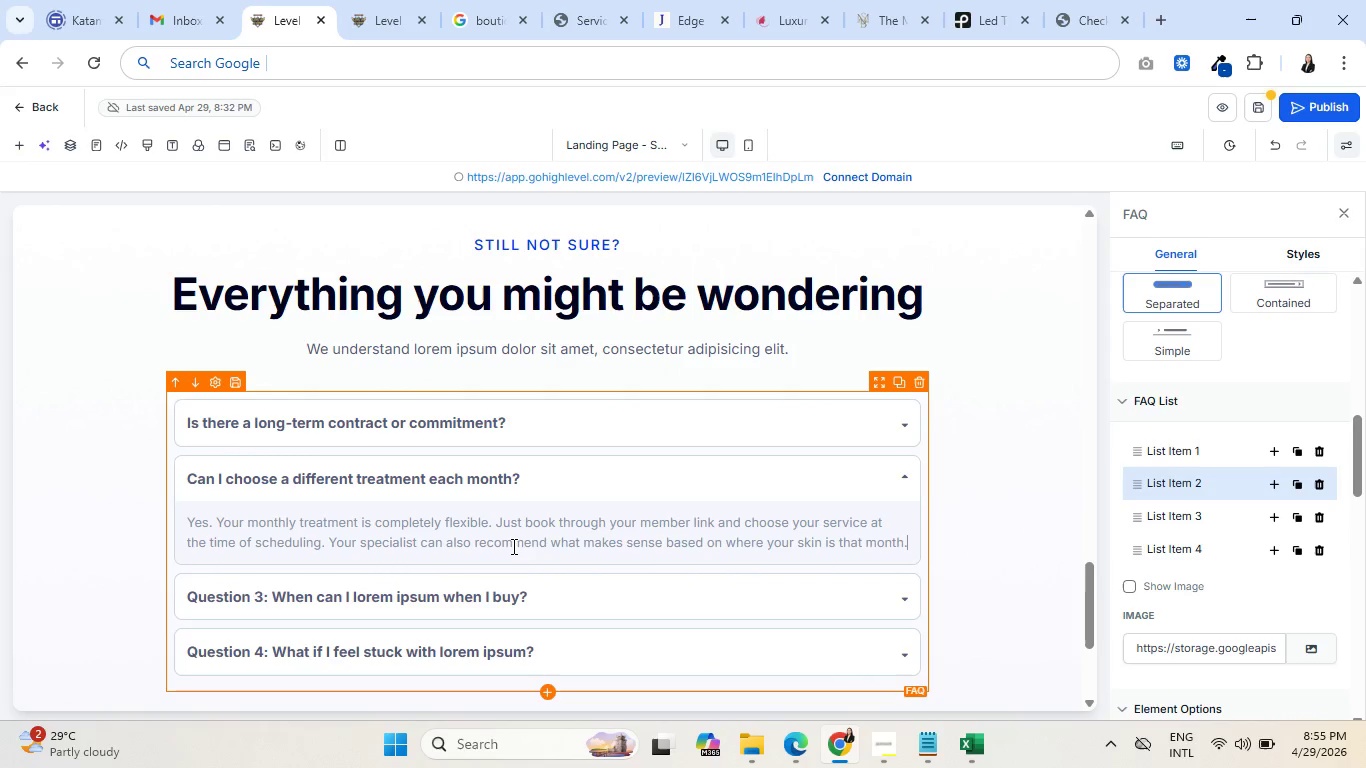 
scroll: coordinate [896, 471], scroll_direction: up, amount: 15.0
 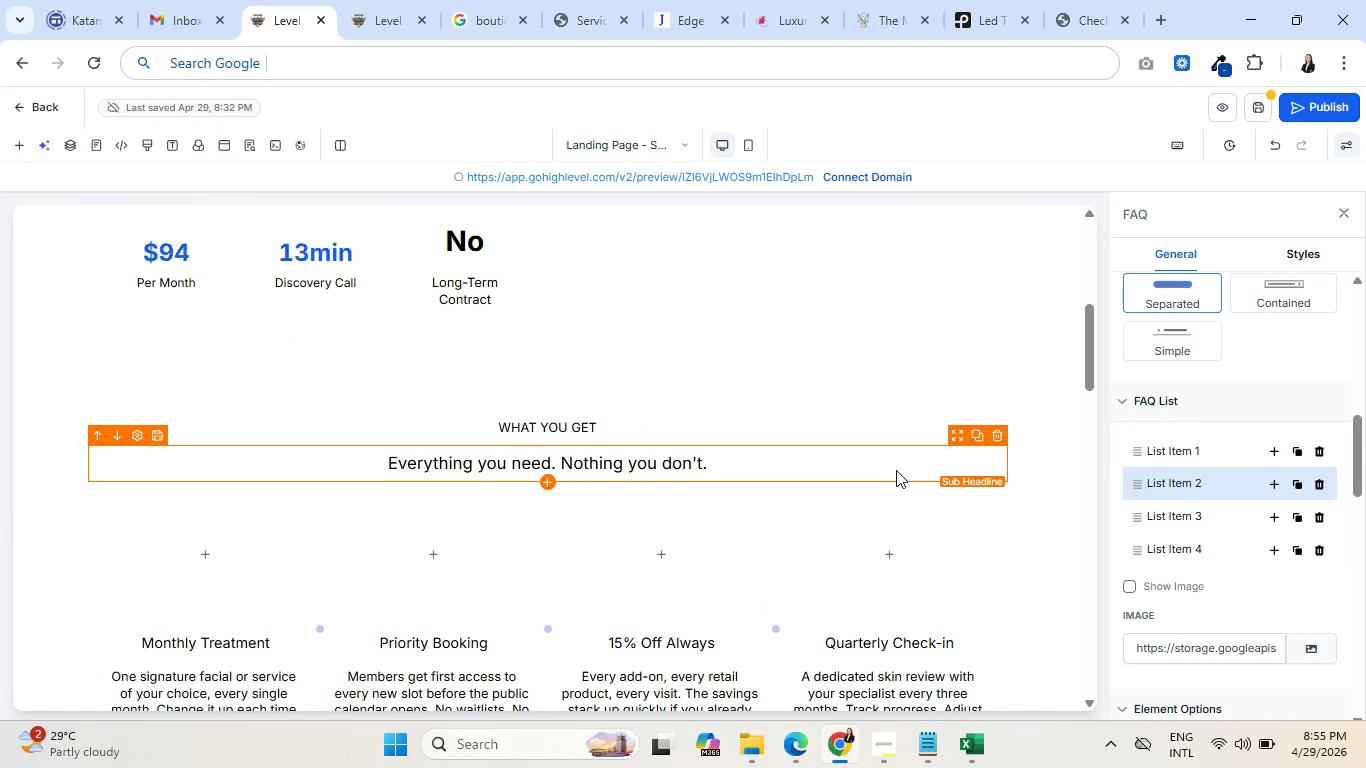 
scroll: coordinate [897, 469], scroll_direction: down, amount: 10.0
 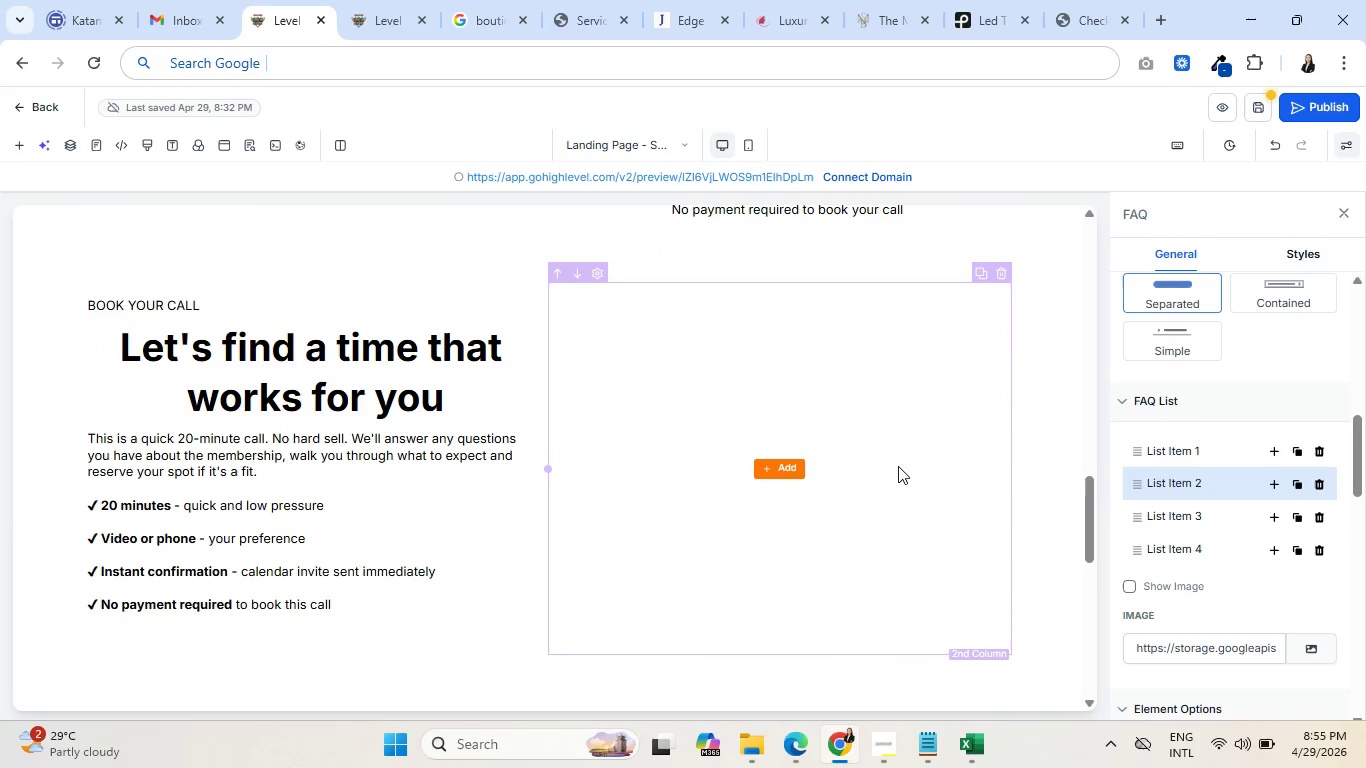 
scroll: coordinate [902, 461], scroll_direction: up, amount: 19.0
 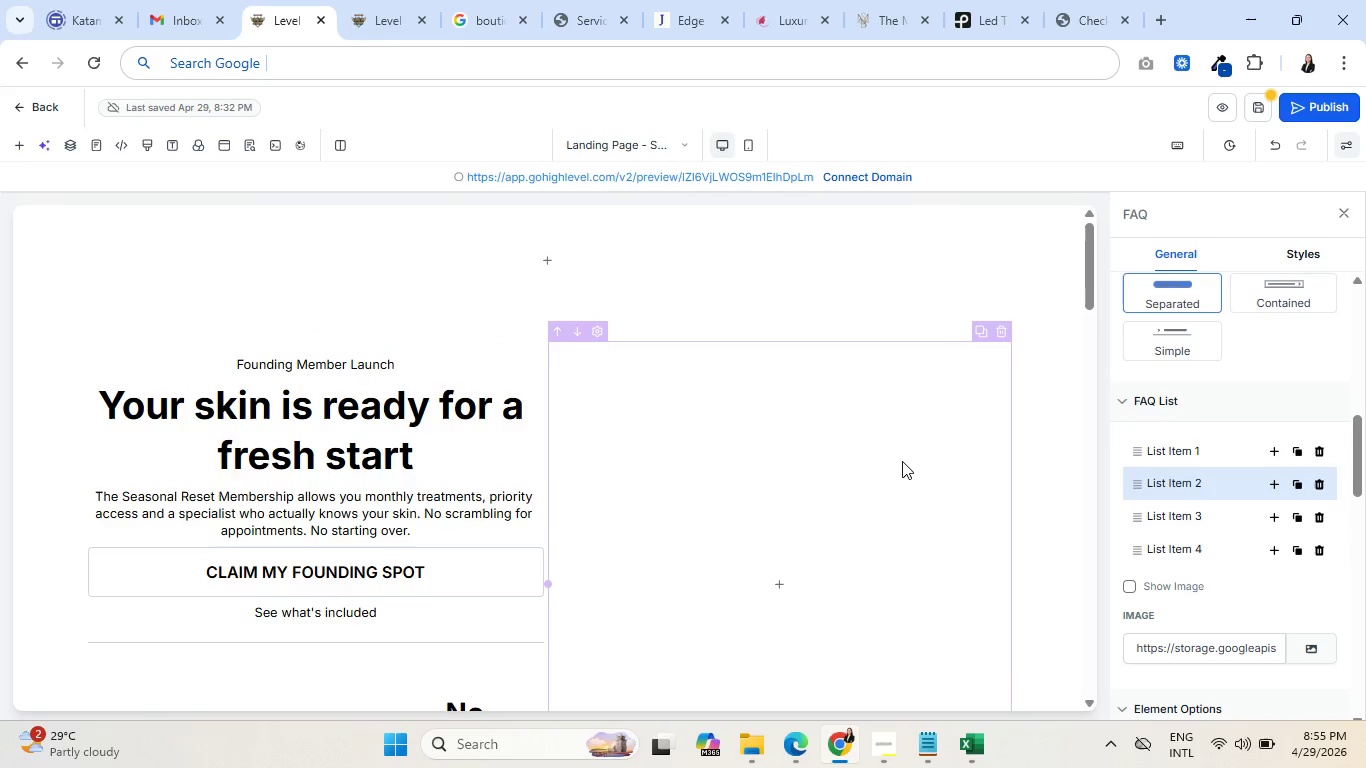 
scroll: coordinate [901, 461], scroll_direction: down, amount: 27.0
 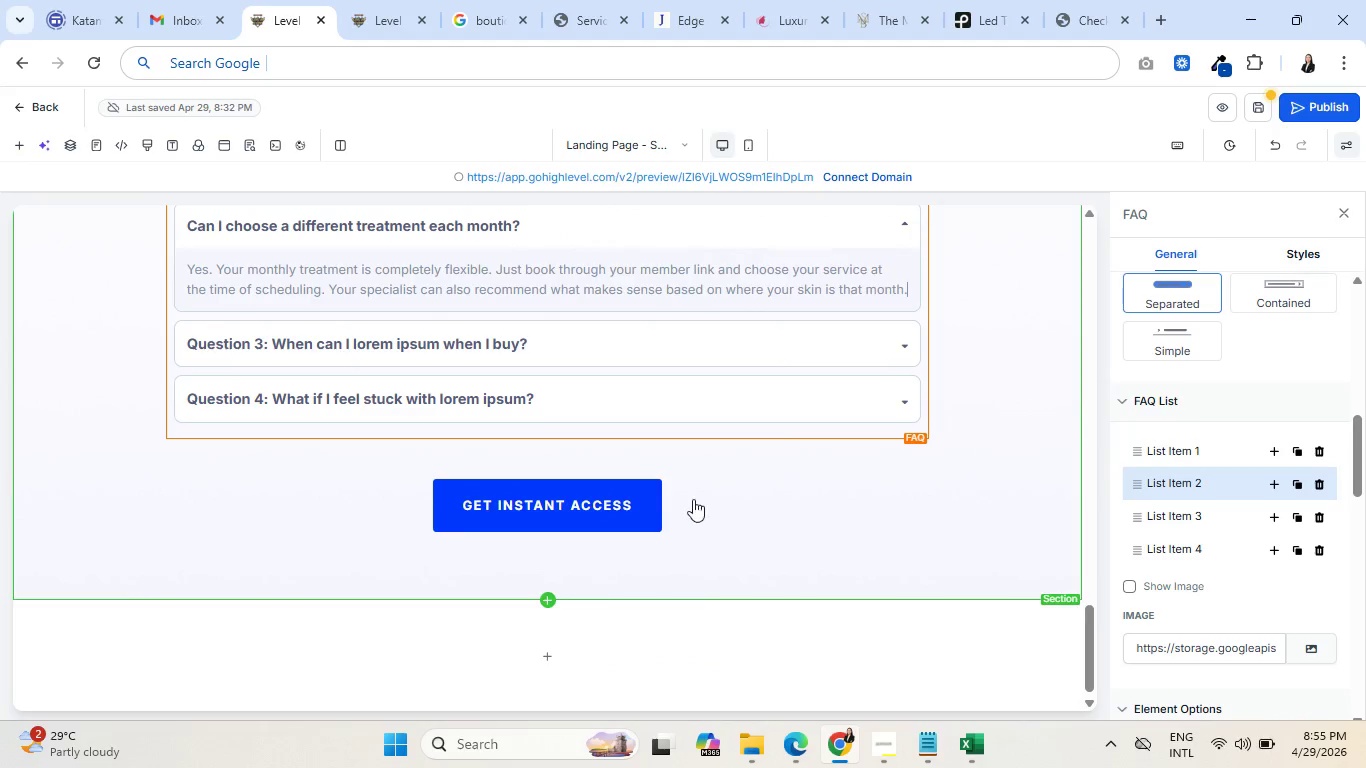 
scroll: coordinate [884, 381], scroll_direction: up, amount: 3.0
 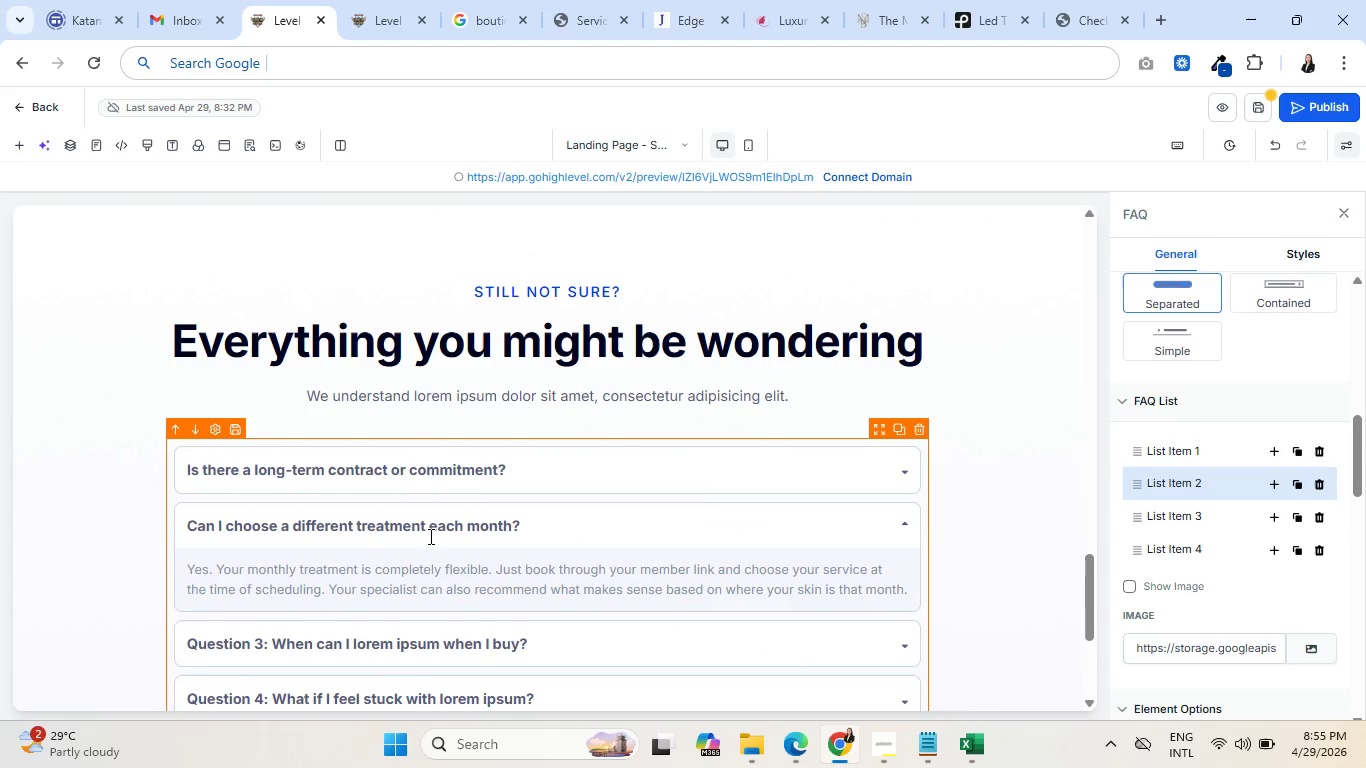 
scroll: coordinate [419, 550], scroll_direction: down, amount: 2.0
 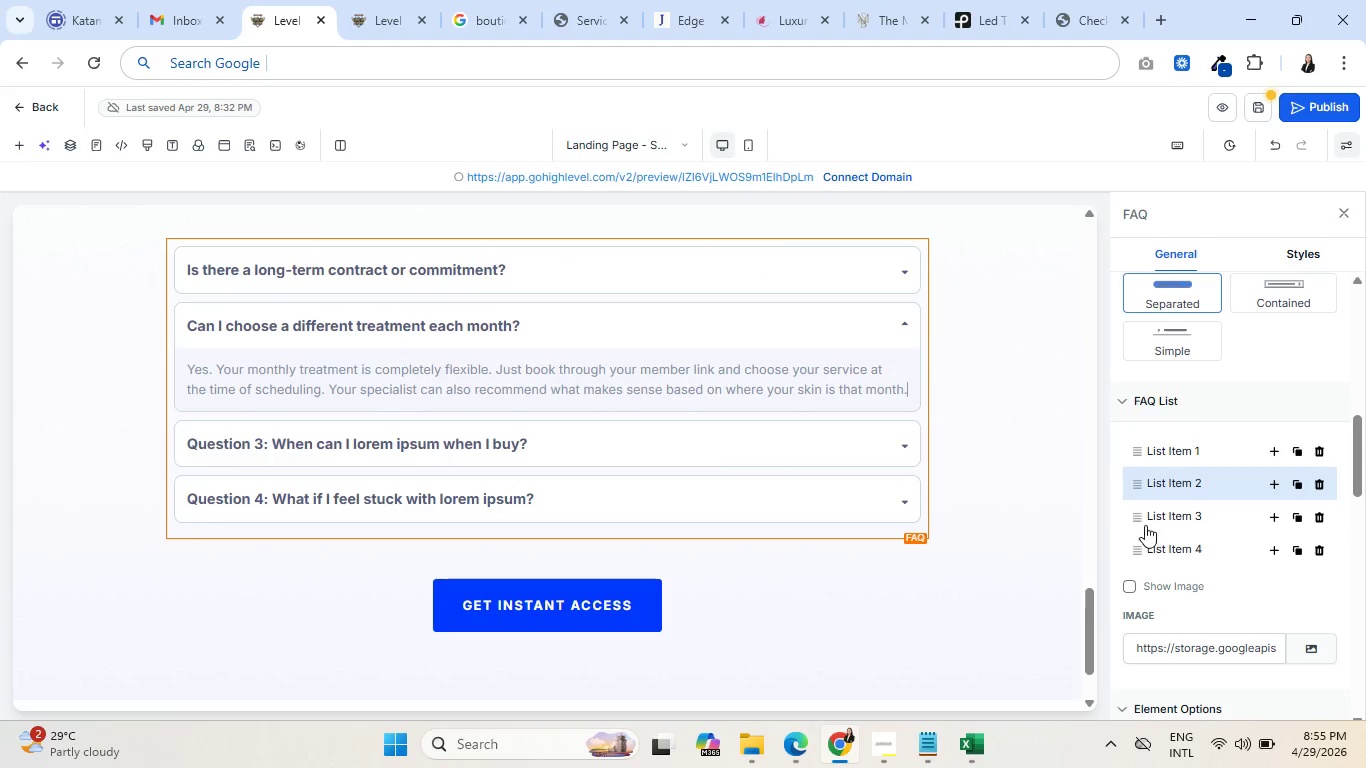 
left_click([1163, 524])
 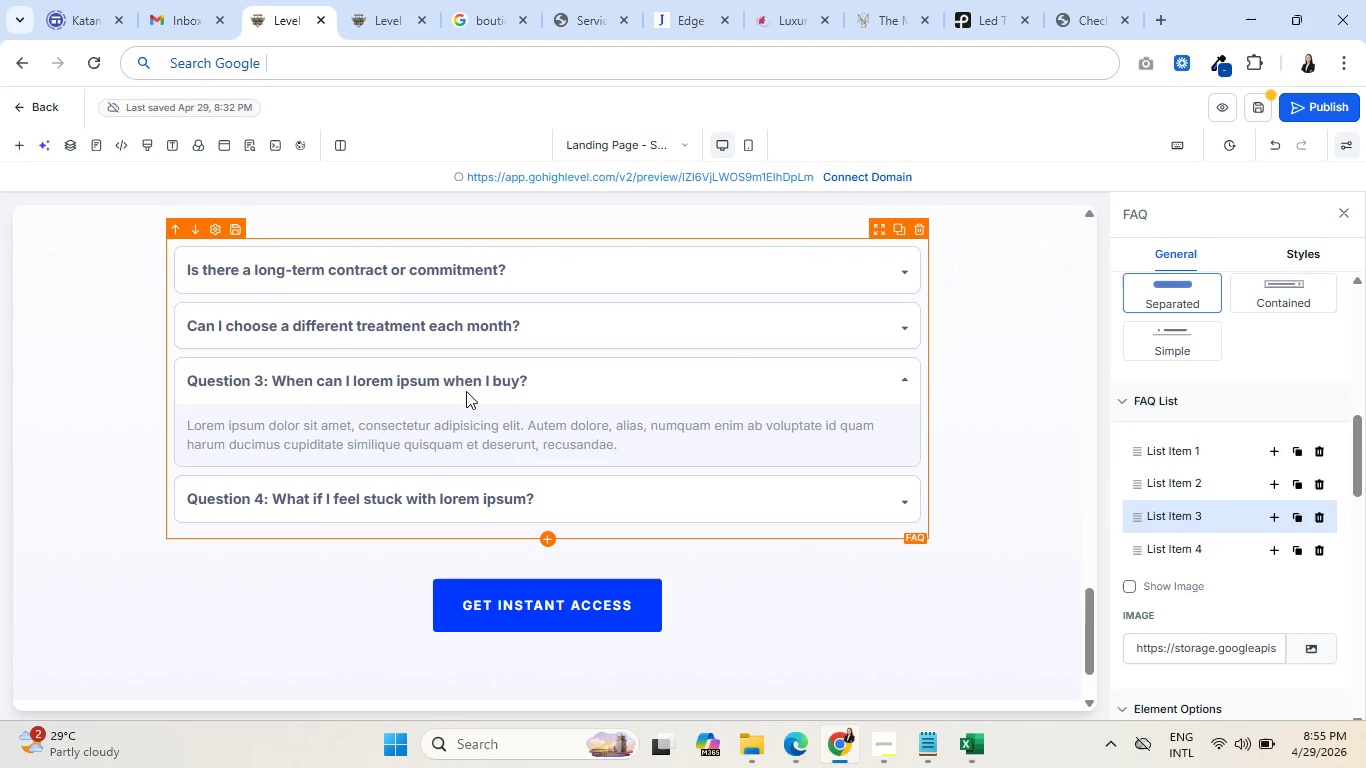 
double_click([462, 381])
 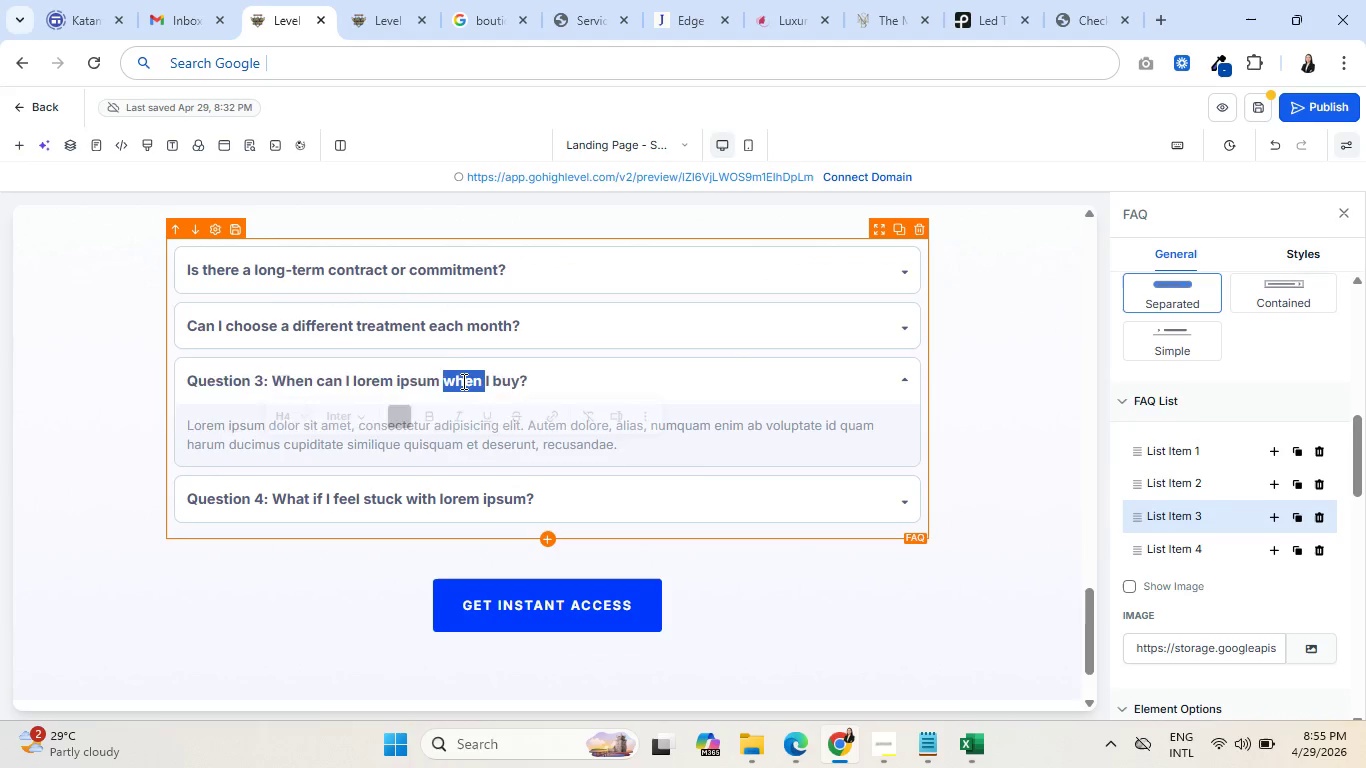 
triple_click([462, 381])
 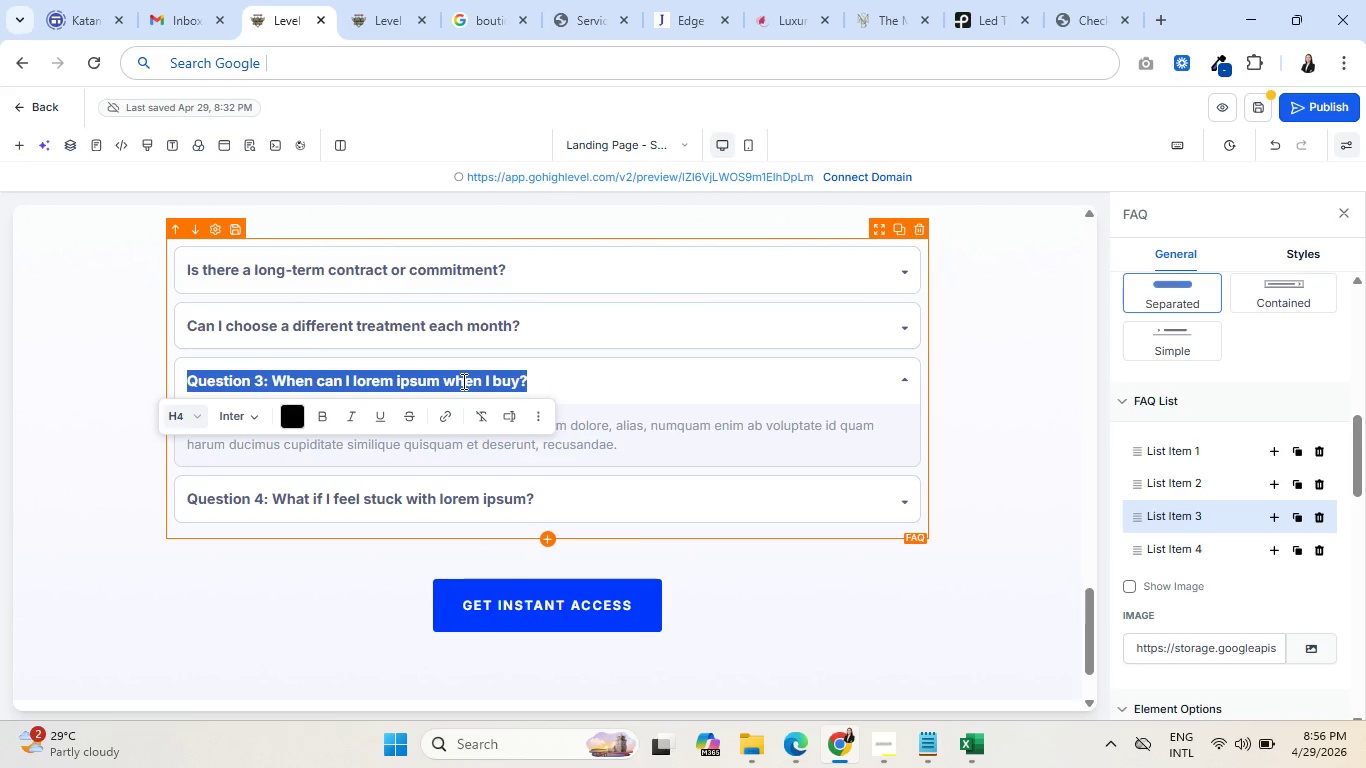 
type(What if I miss I miss)
 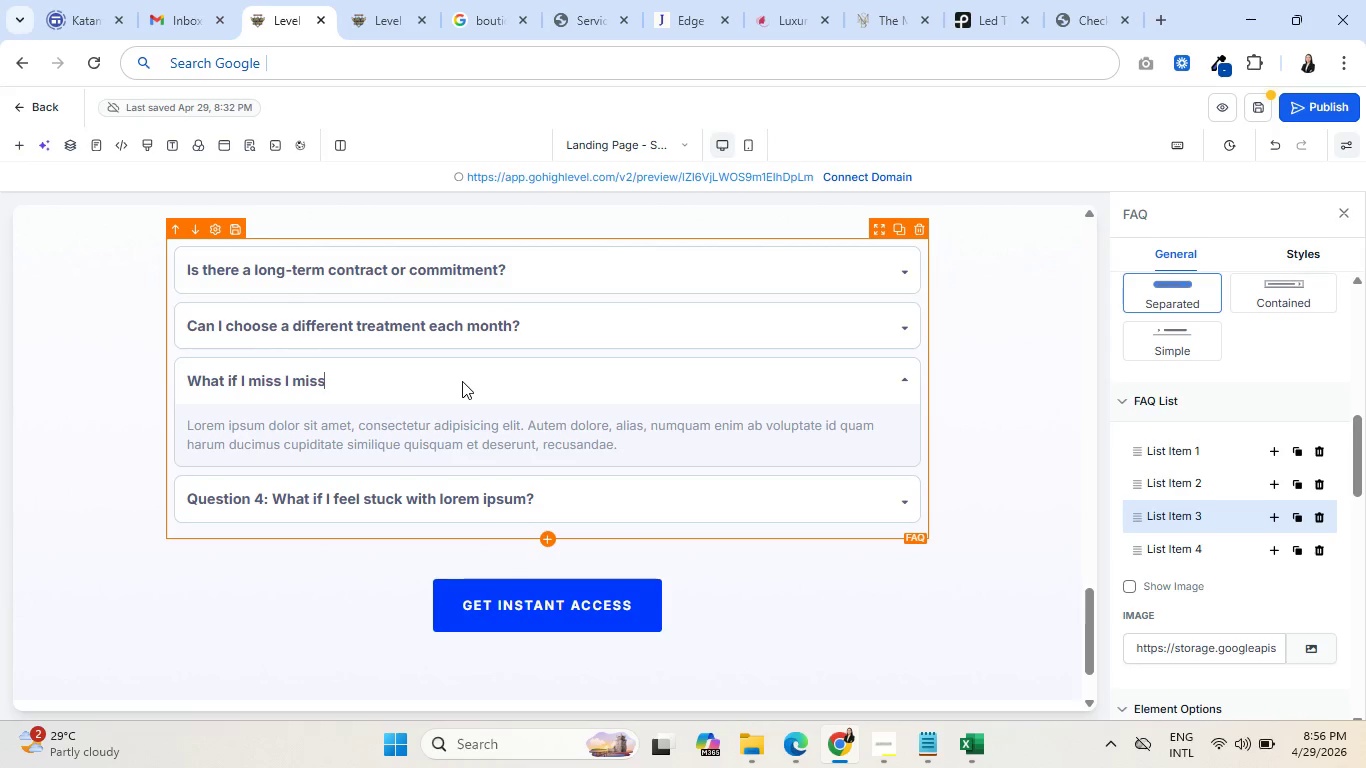 
wait(24.22)
 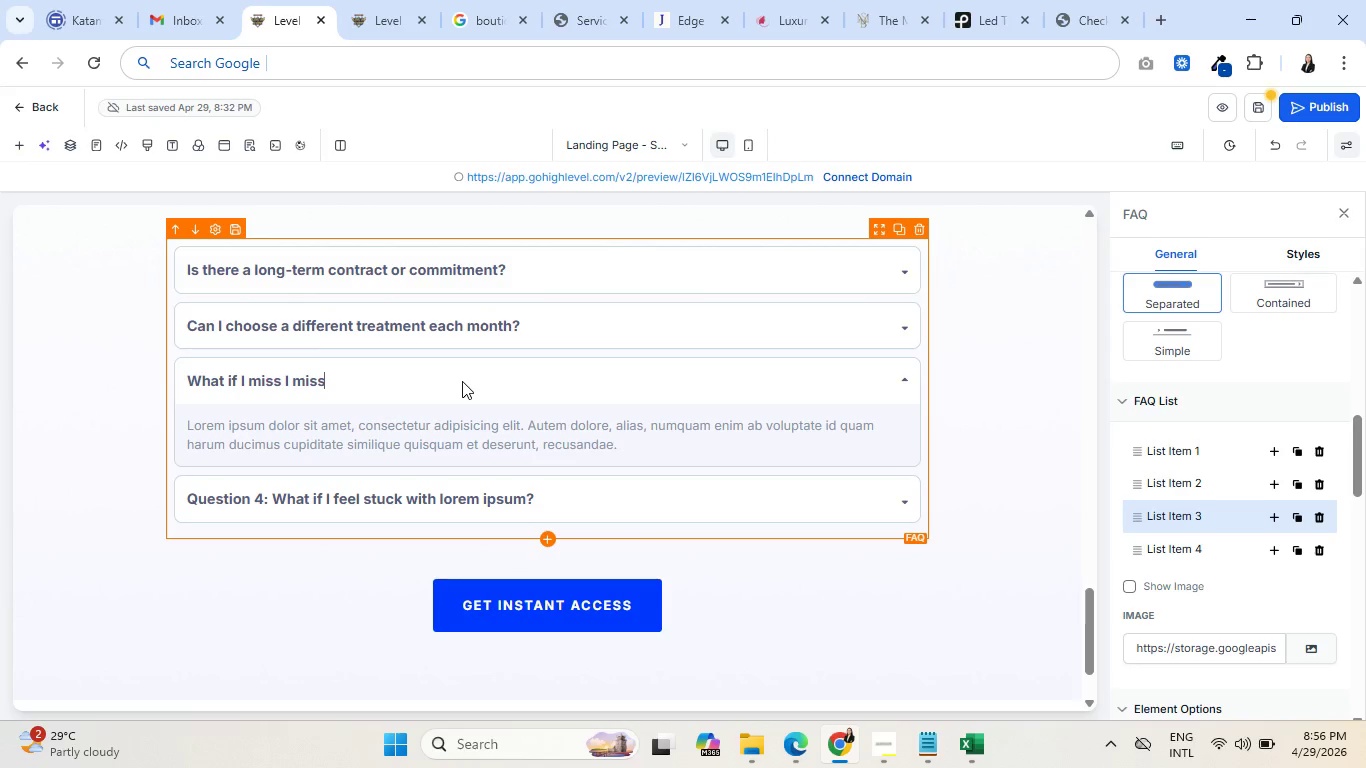 
type( a month or can't make it?)
 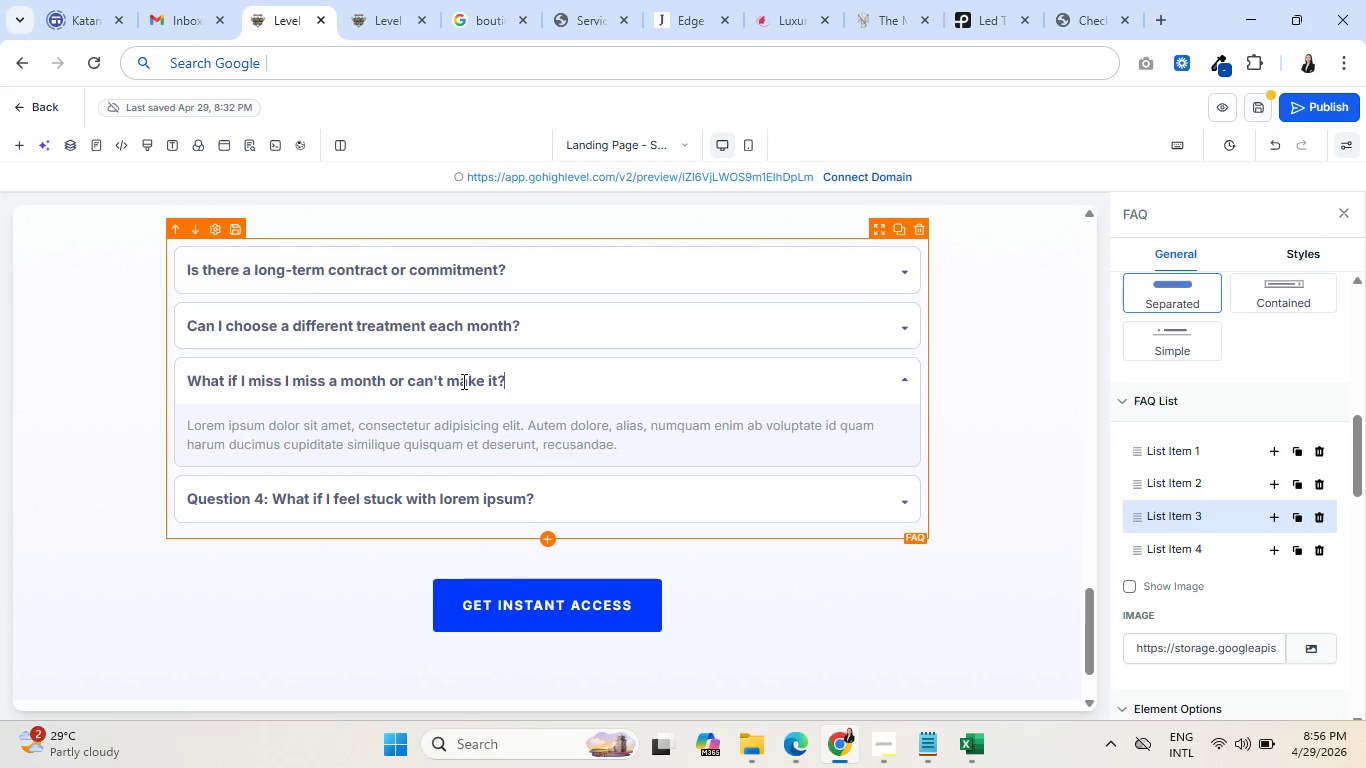 
wait(7.16)
 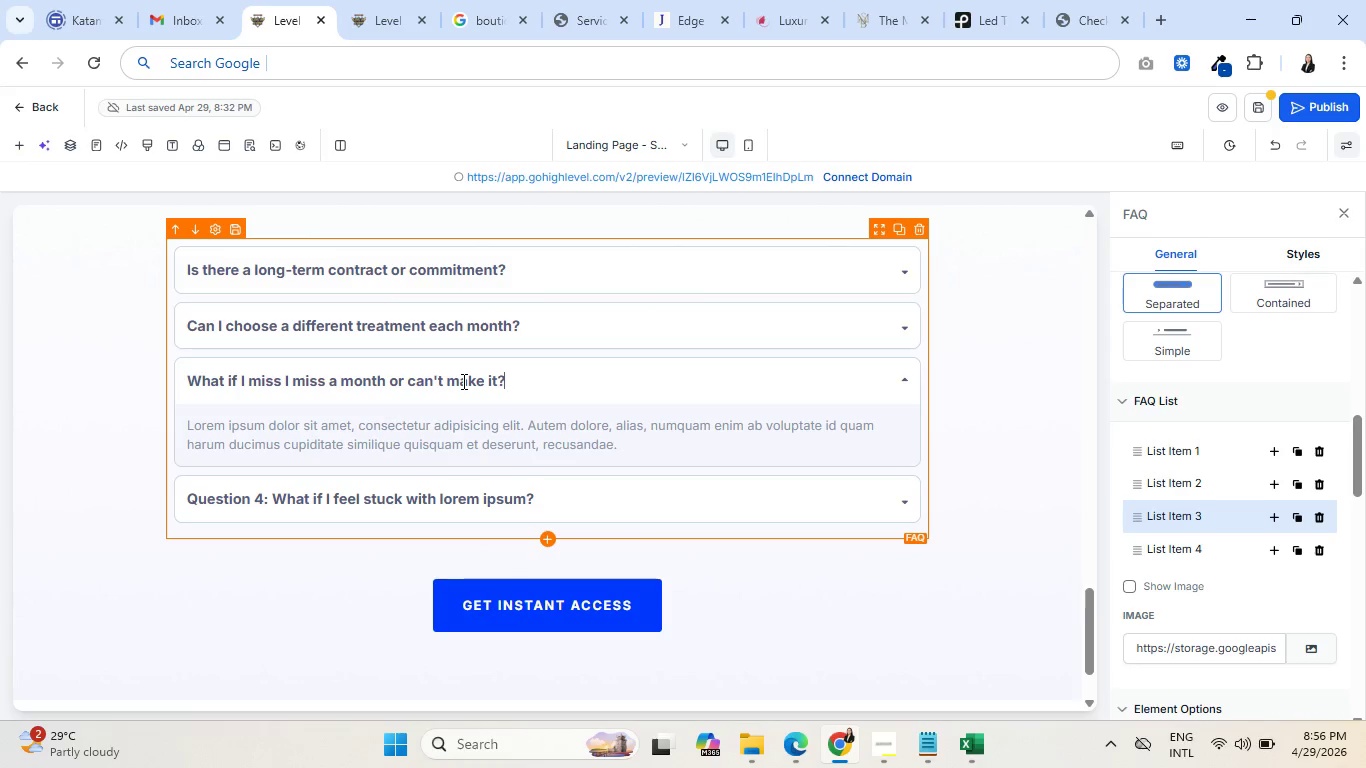 
double_click([454, 423])
 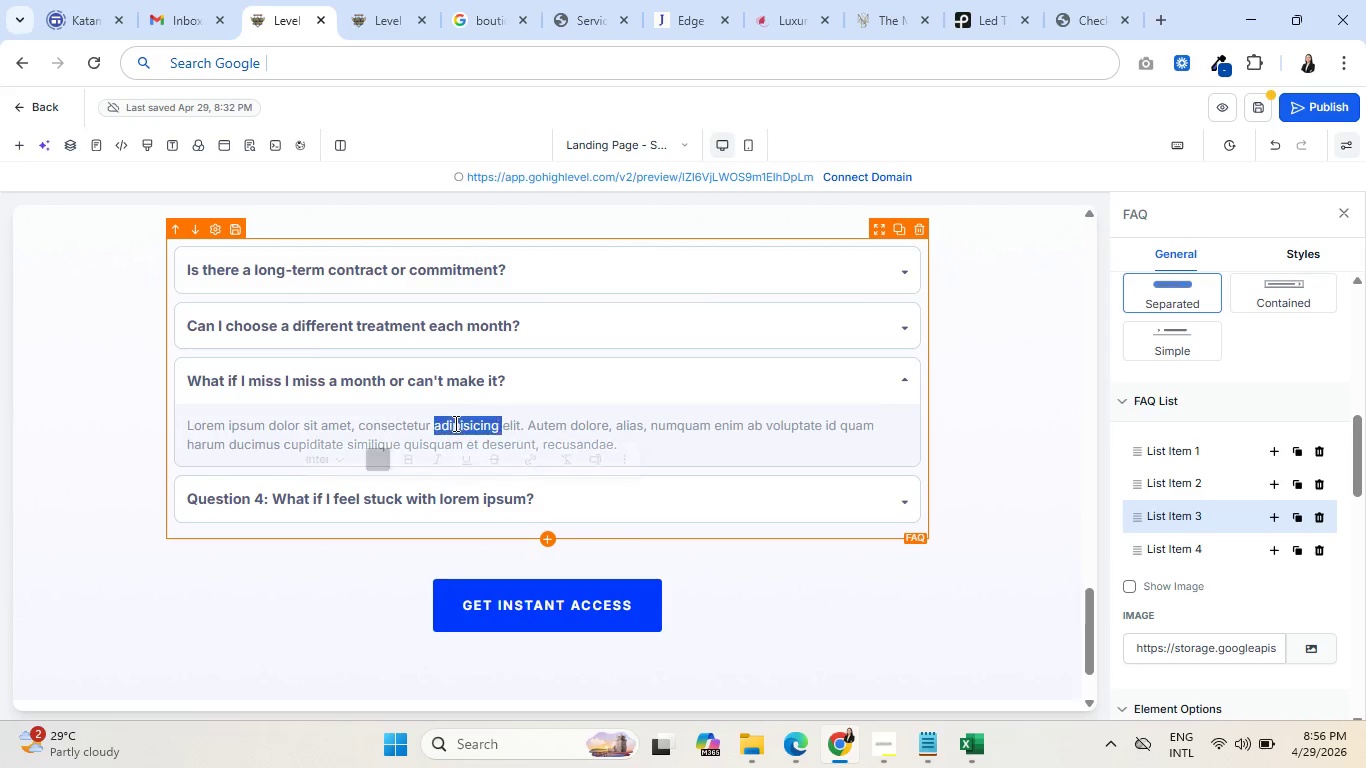 
triple_click([454, 423])
 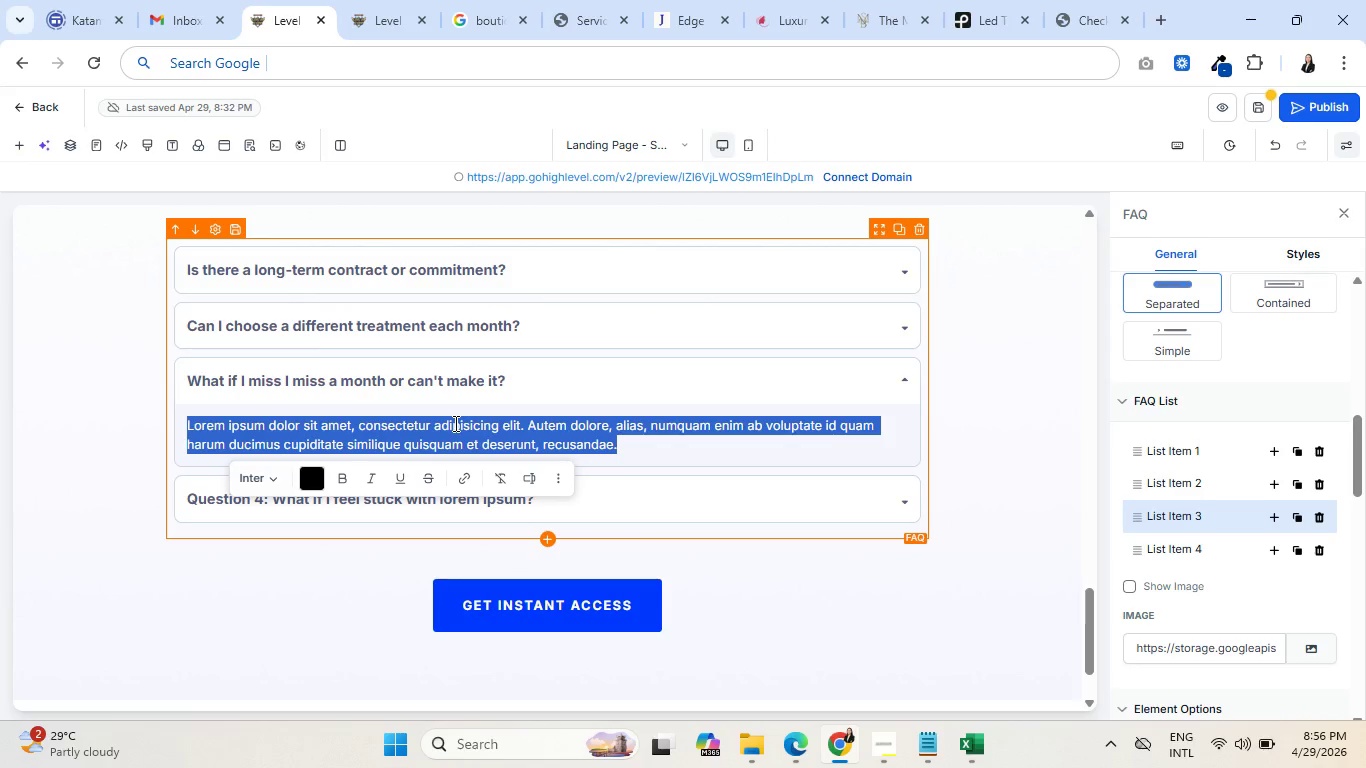 
type(We carry your )
 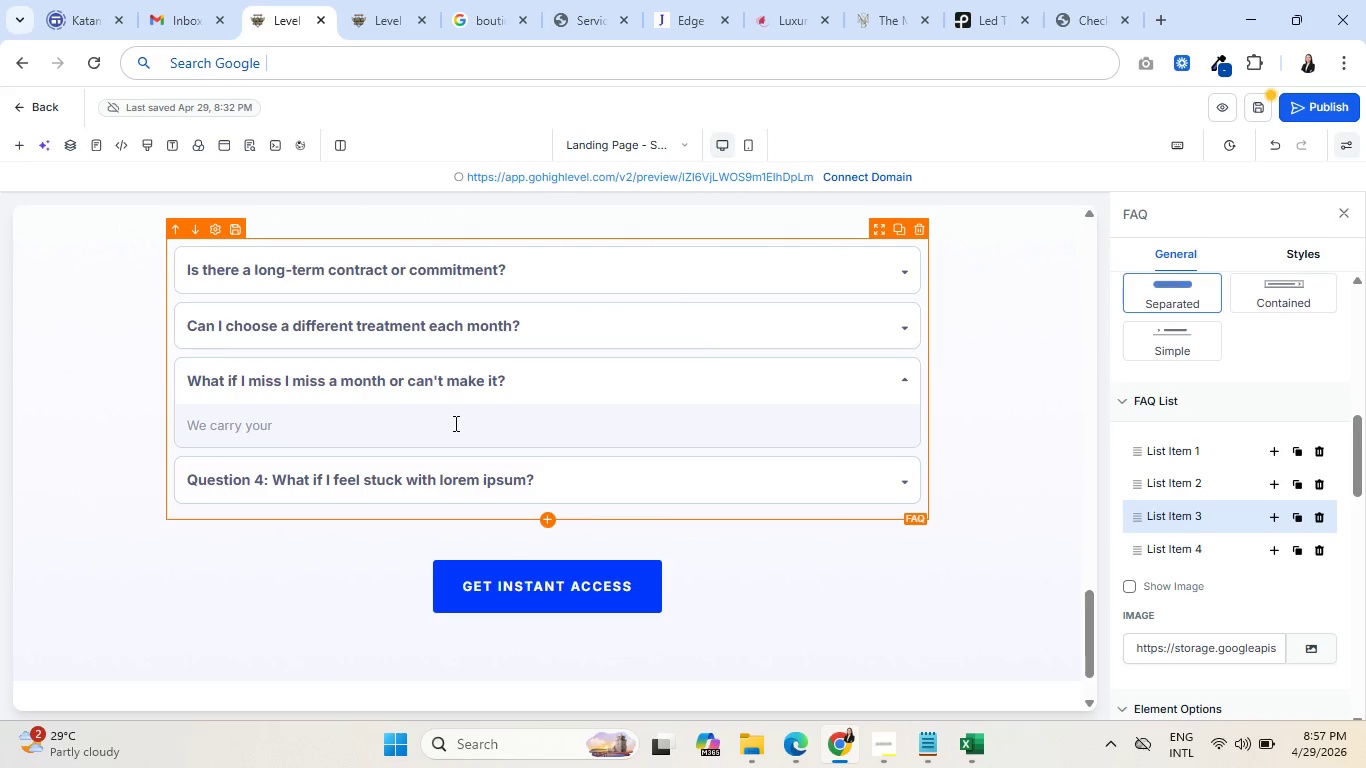 
wait(9.78)
 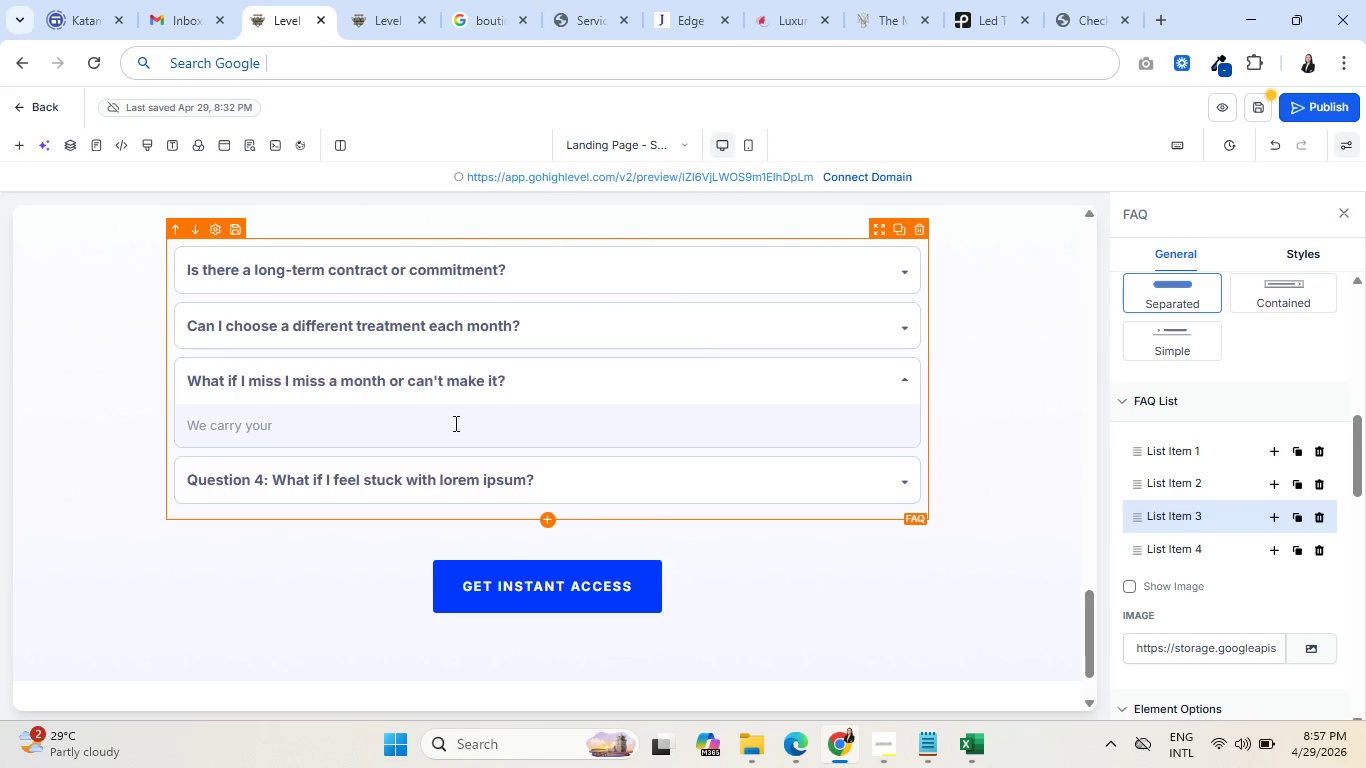 
type(credit fotr)
key(Backspace)
key(Backspace)
type(rward. Life happens and we're not going to penalize you for it. If you need tp)
key(Backspace)
type(o reschedule)
 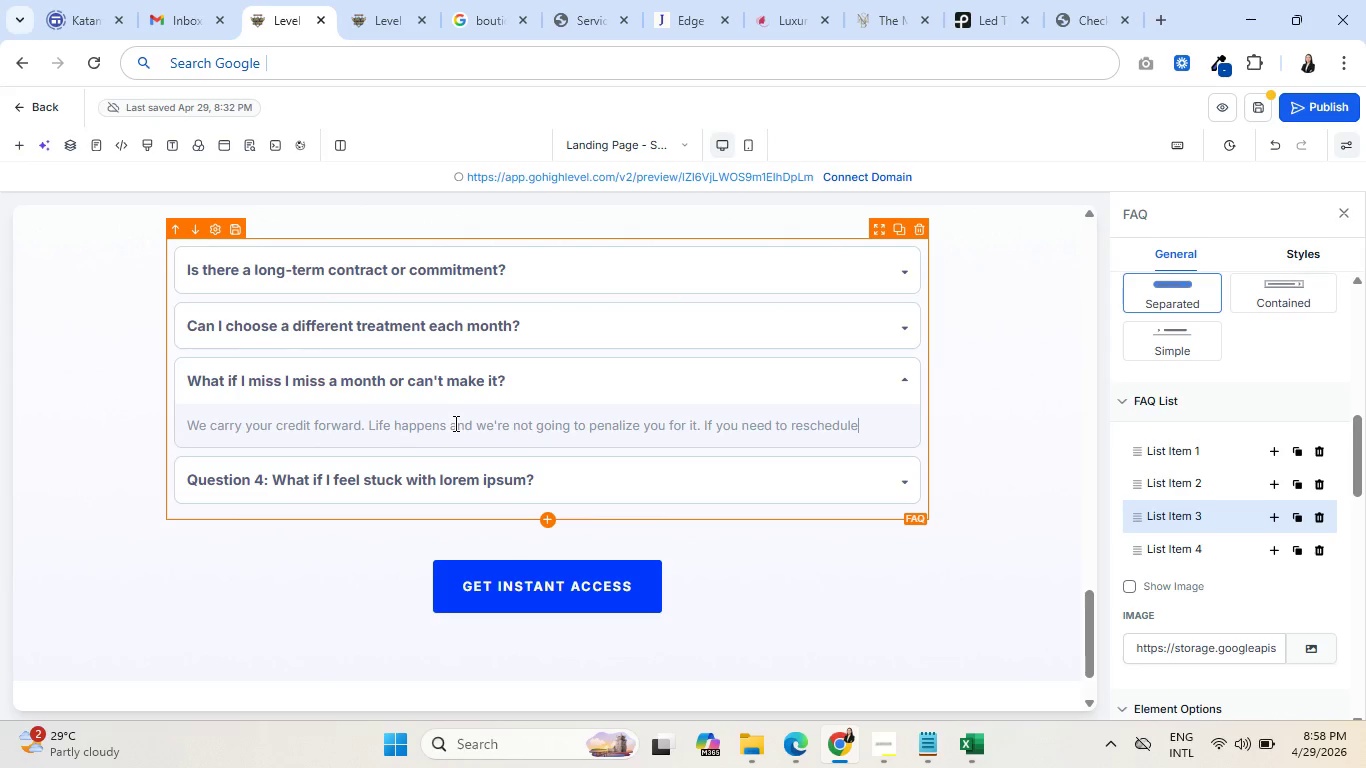 
type(, just give us 24 hours notice and we'll b)
key(Backspace)
type(find)
 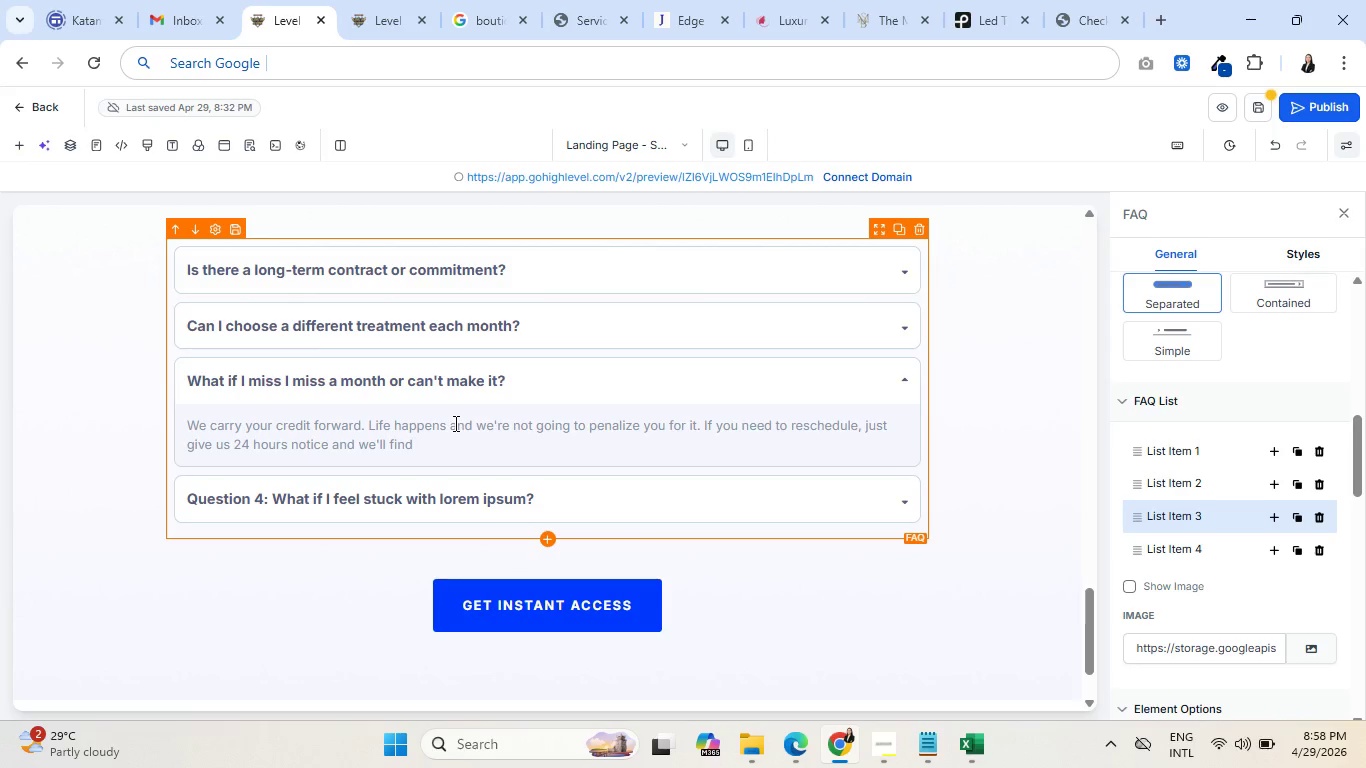 
type( another time that works.)
 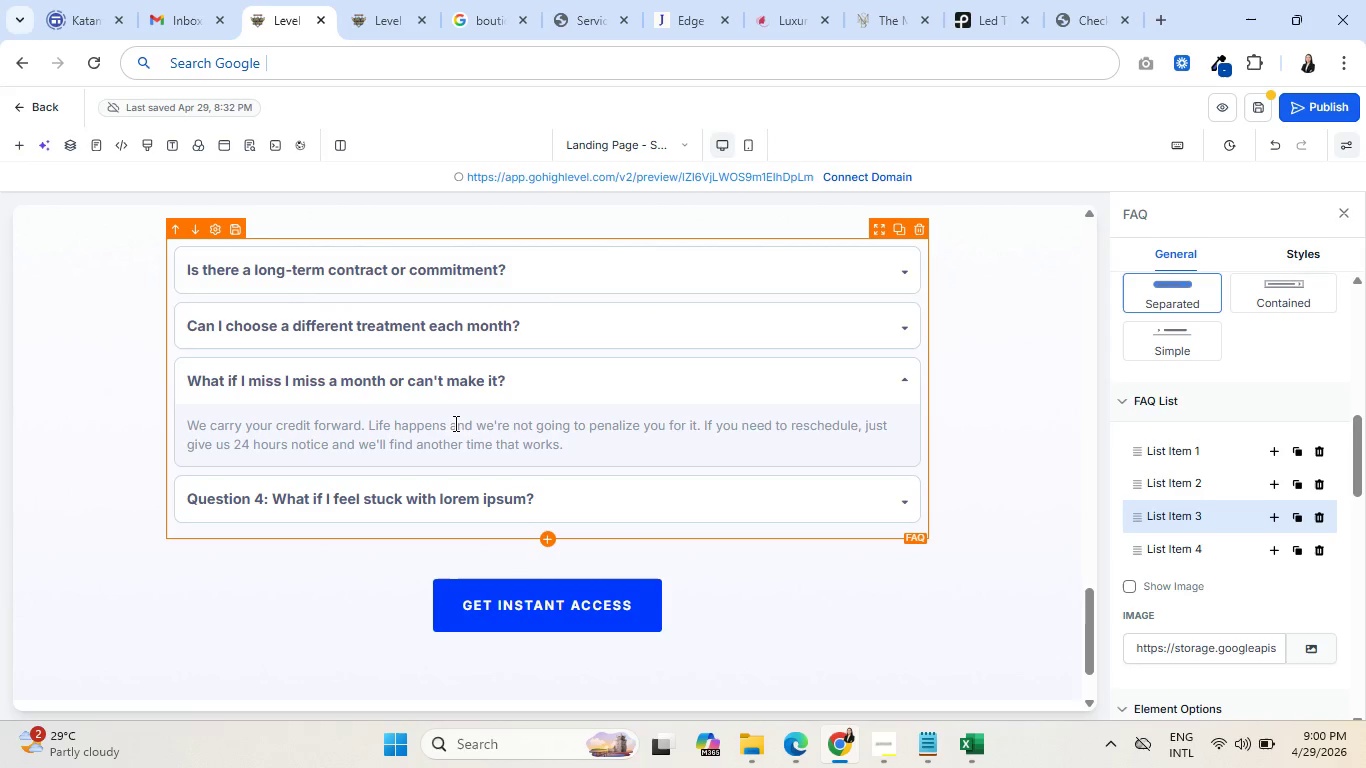 
wait(95.72)
 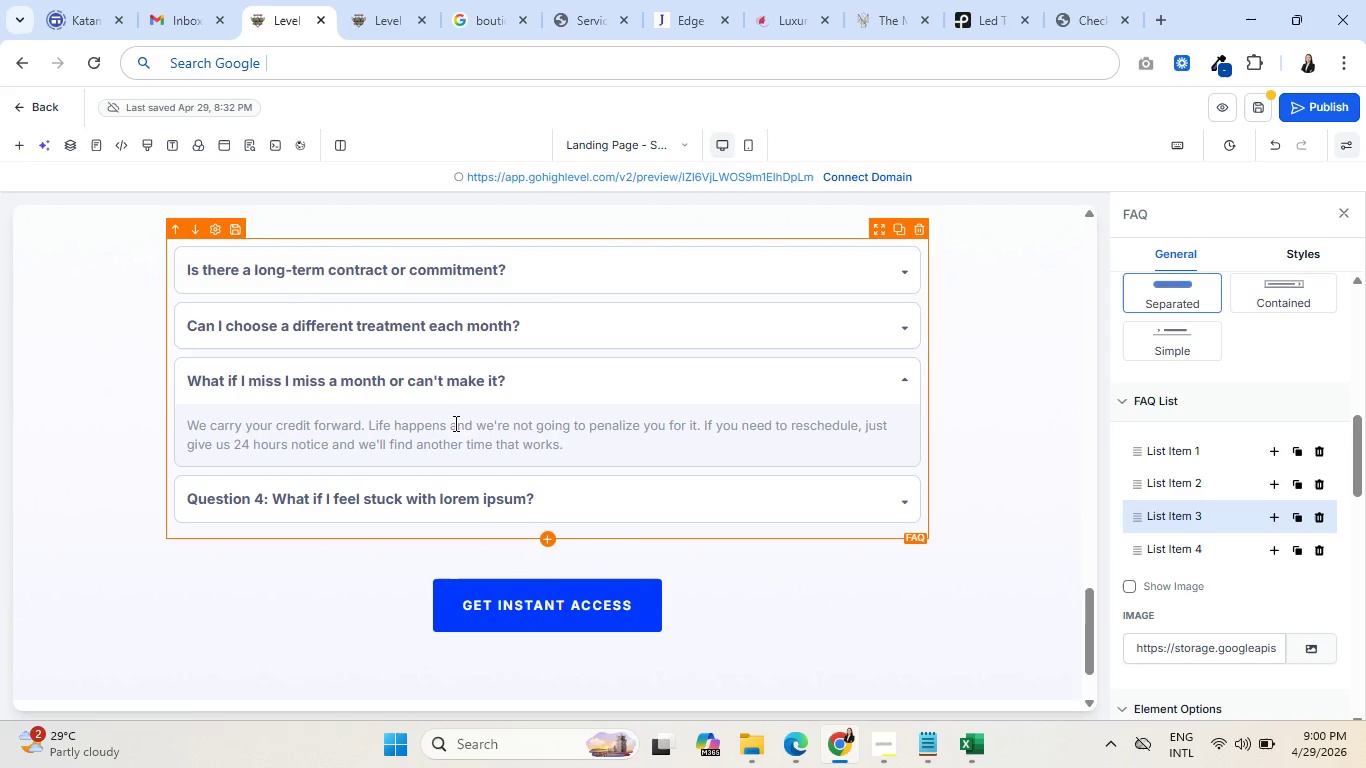 
double_click([1182, 541])
 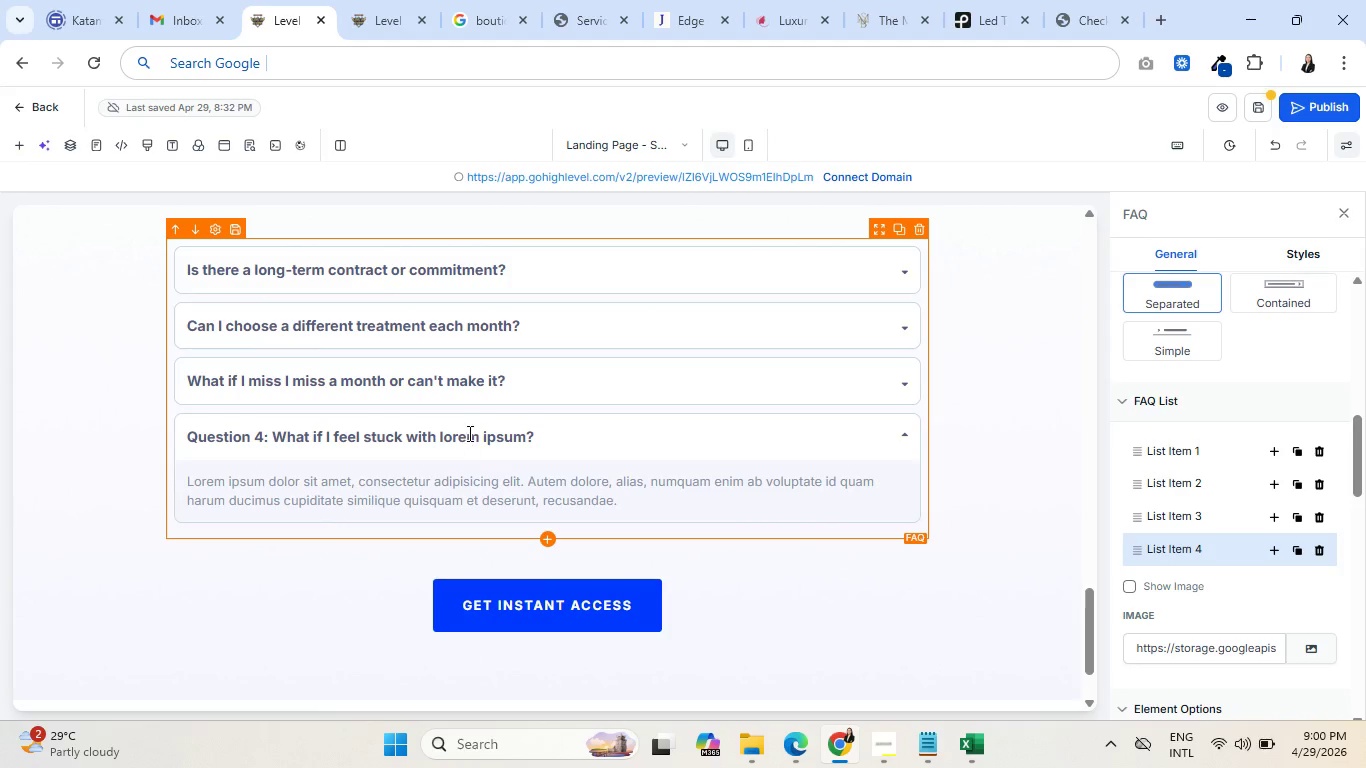 
double_click([468, 433])
 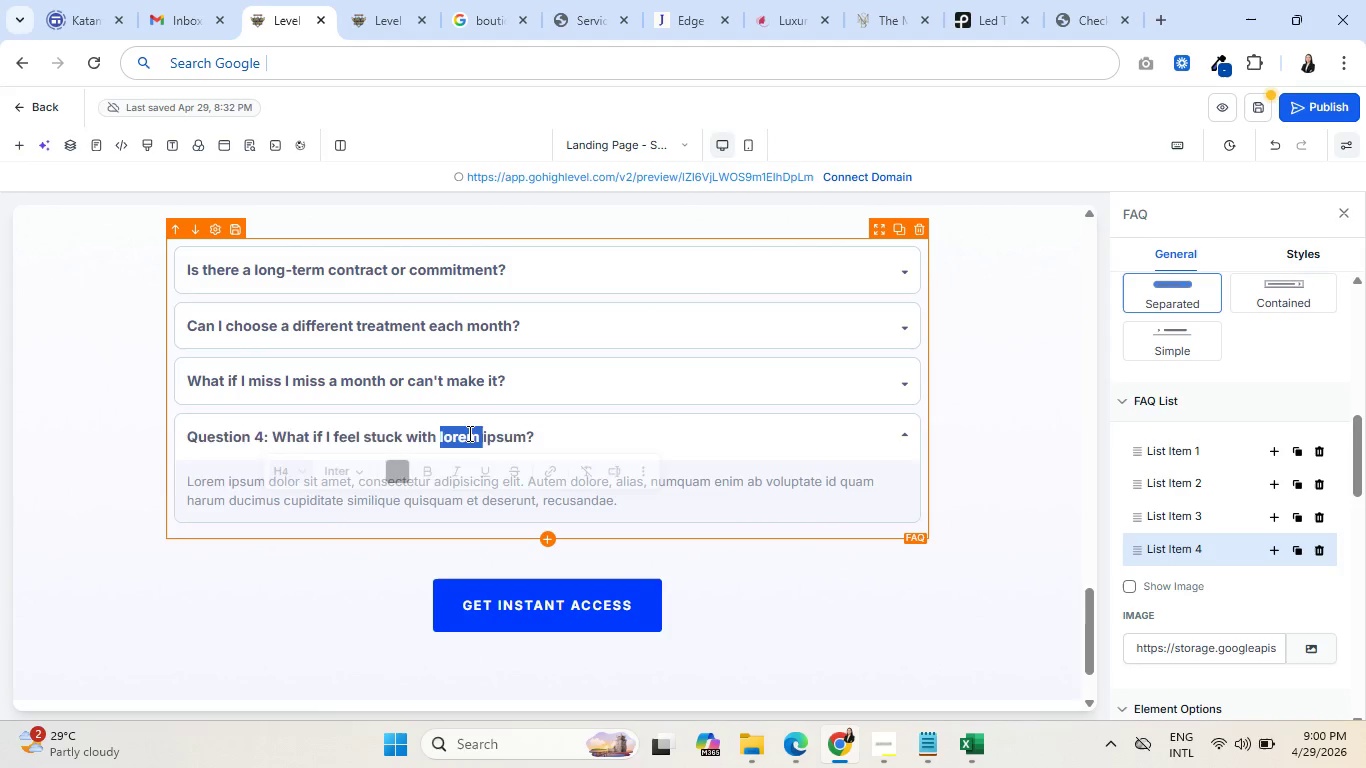 
triple_click([468, 433])
 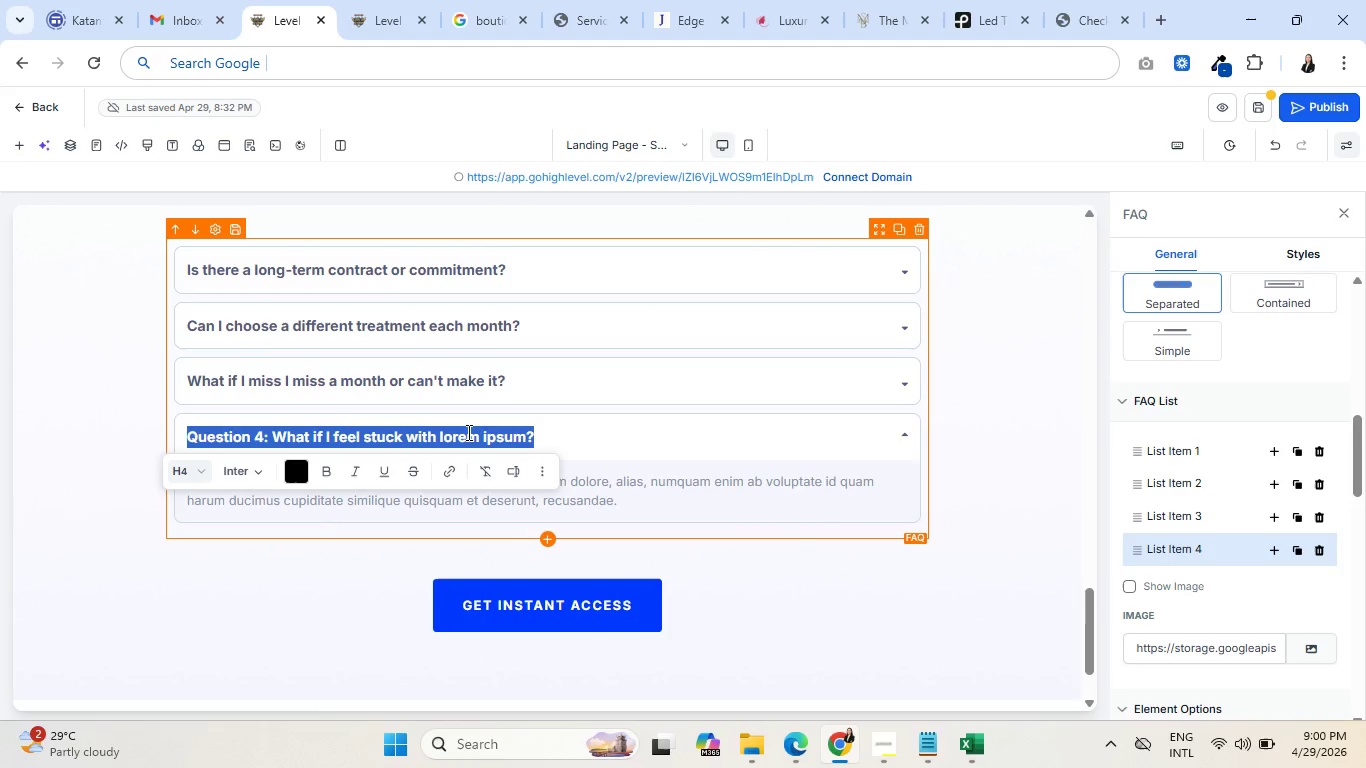 
wait(9.55)
 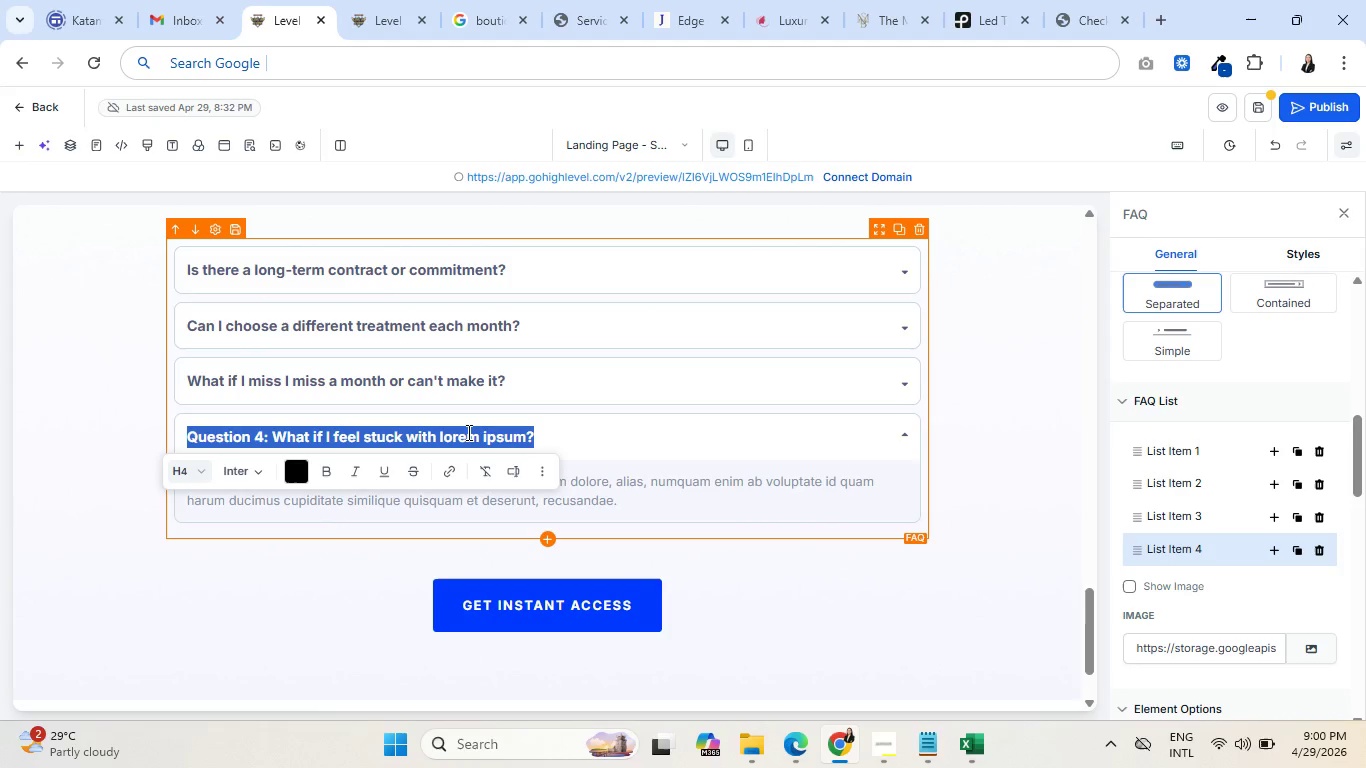 
left_click_drag(start_coordinate=[326, 380], to_coordinate=[284, 376])
 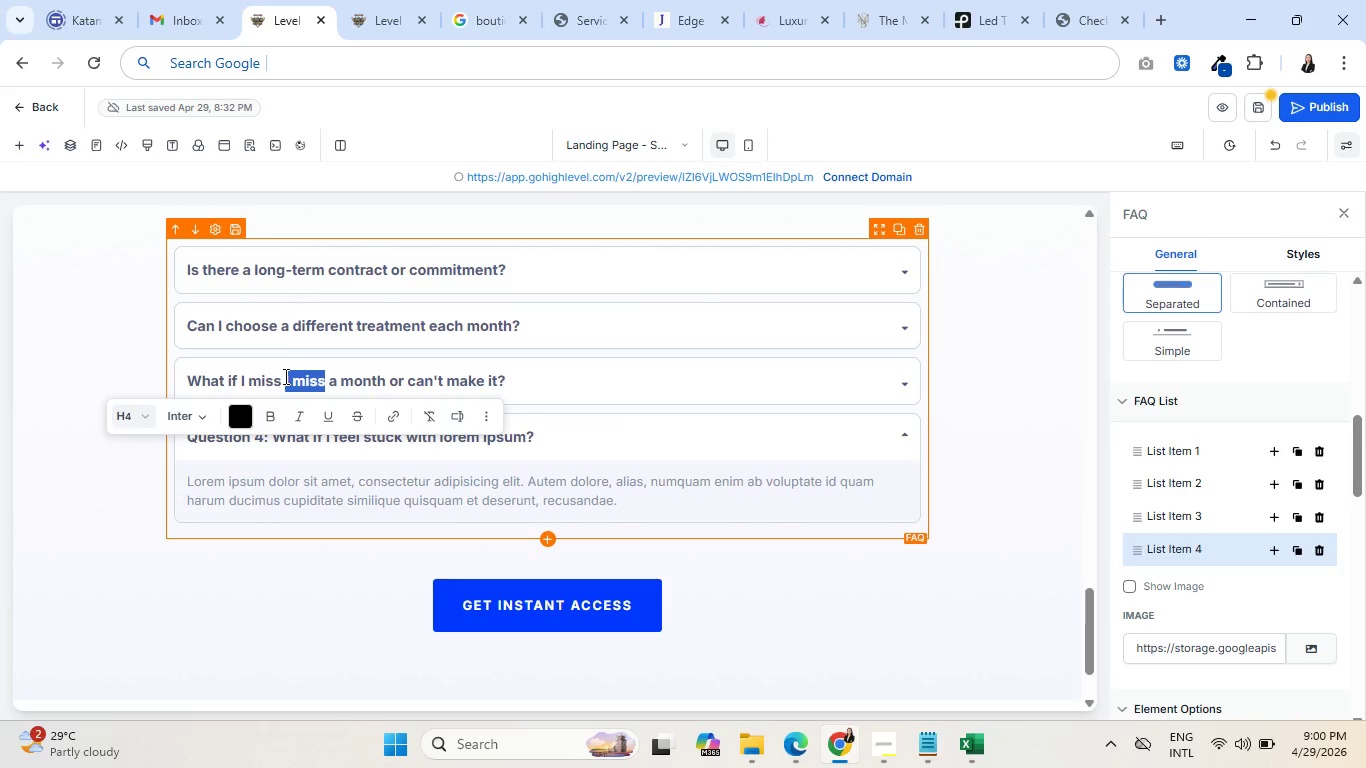 
key(Backspace)
 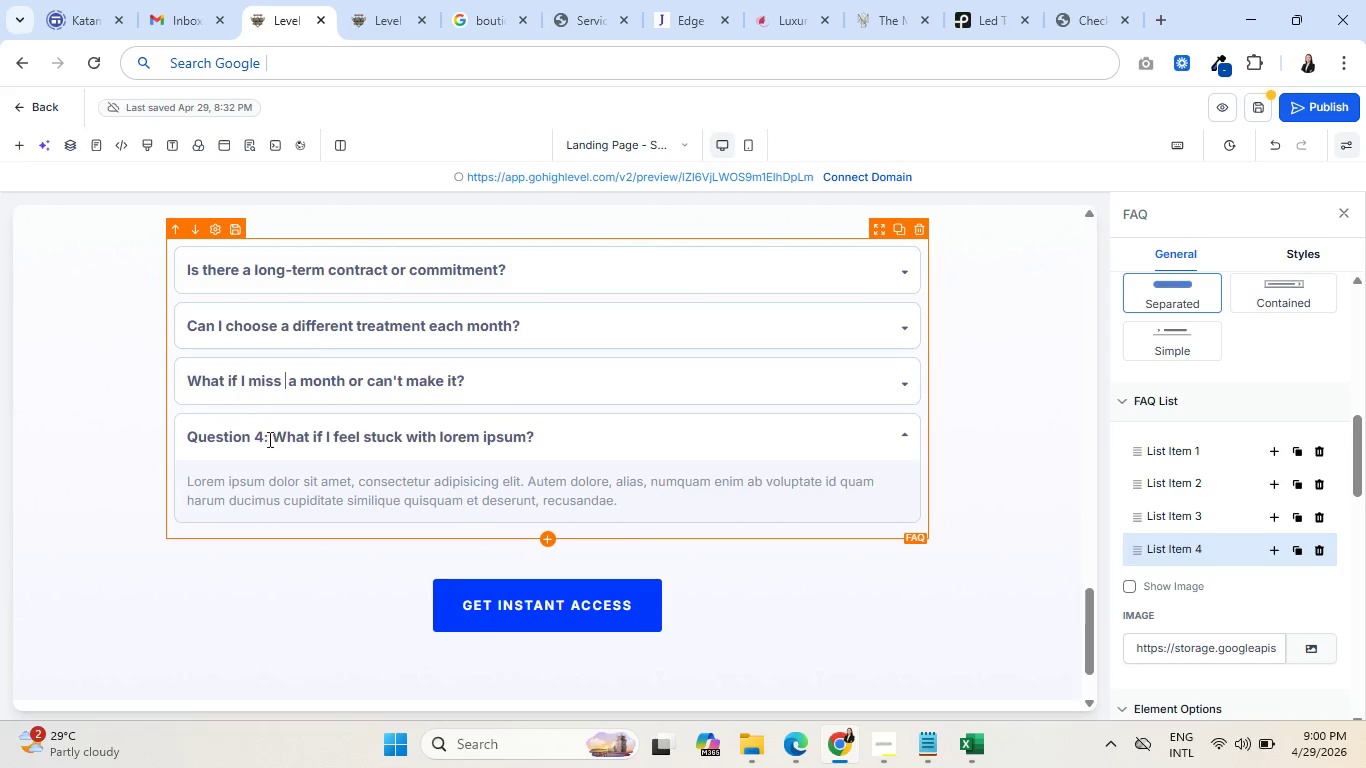 
double_click([279, 442])
 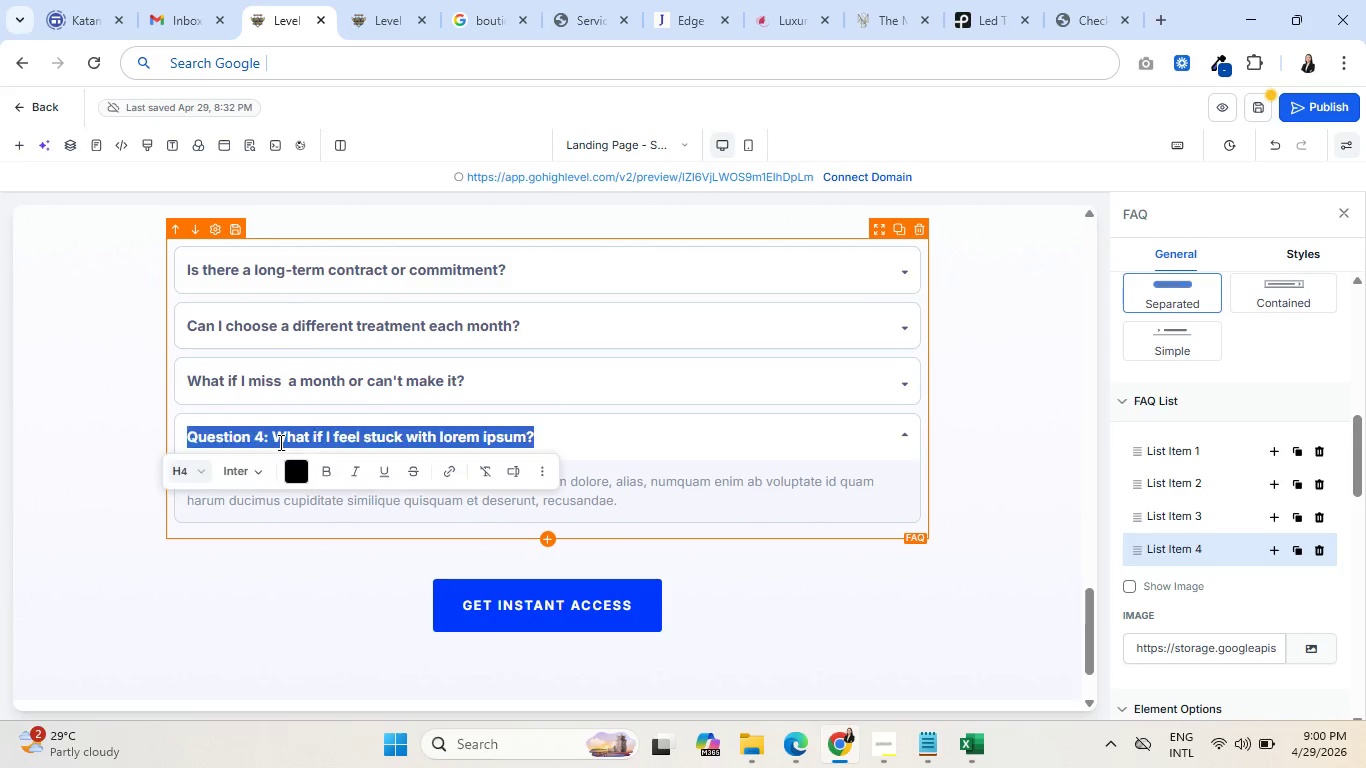 
triple_click([279, 442])
 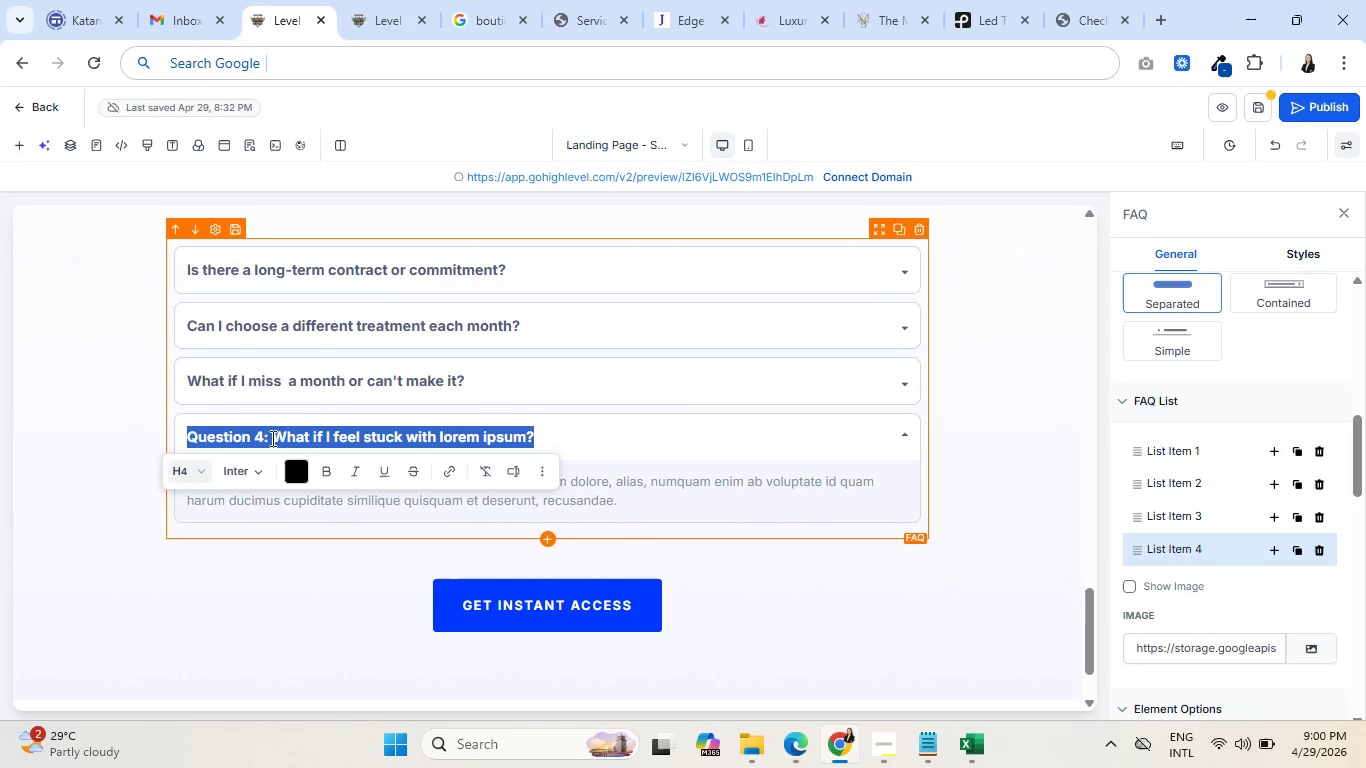 
wait(5.03)
 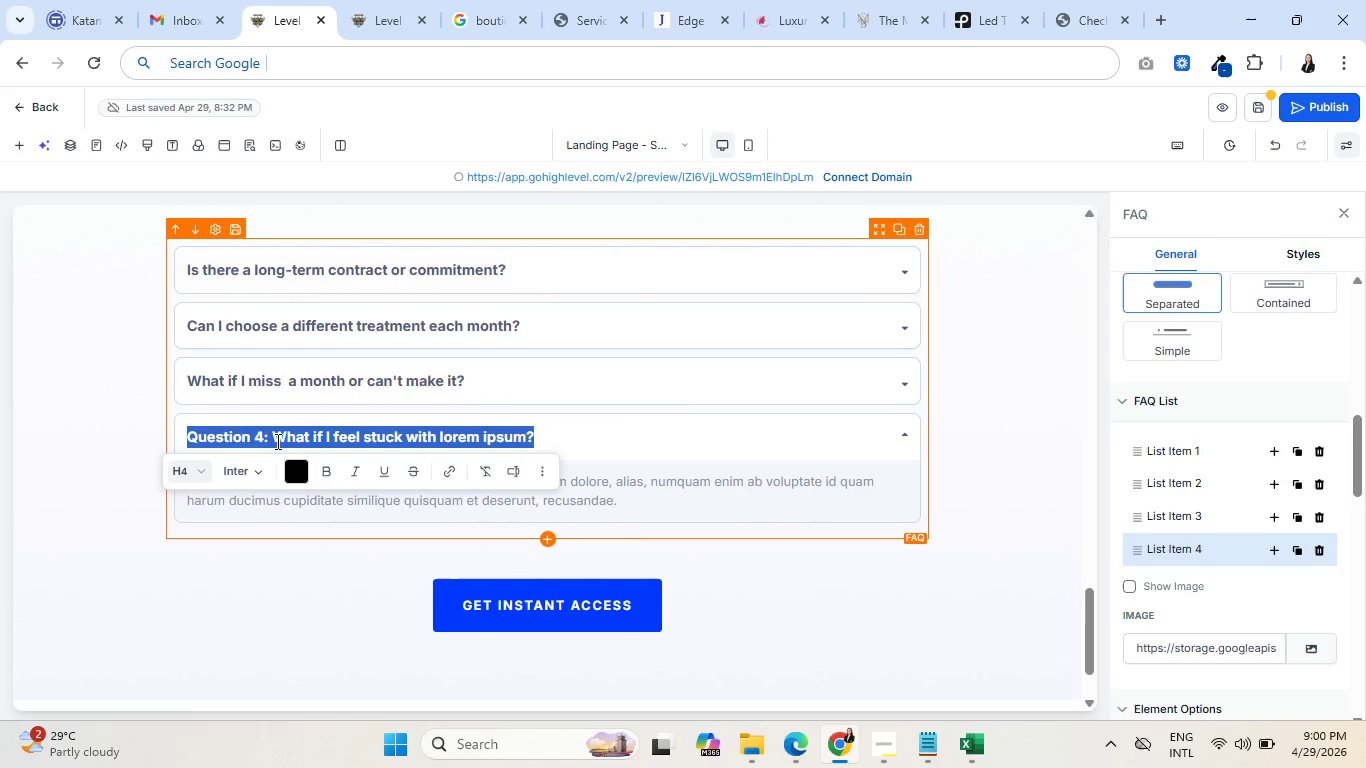 
type(How is the fu)
key(Backspace)
type(ouning)
key(Backspace)
key(Backspace)
key(Backspace)
type(ding member rate different?)
 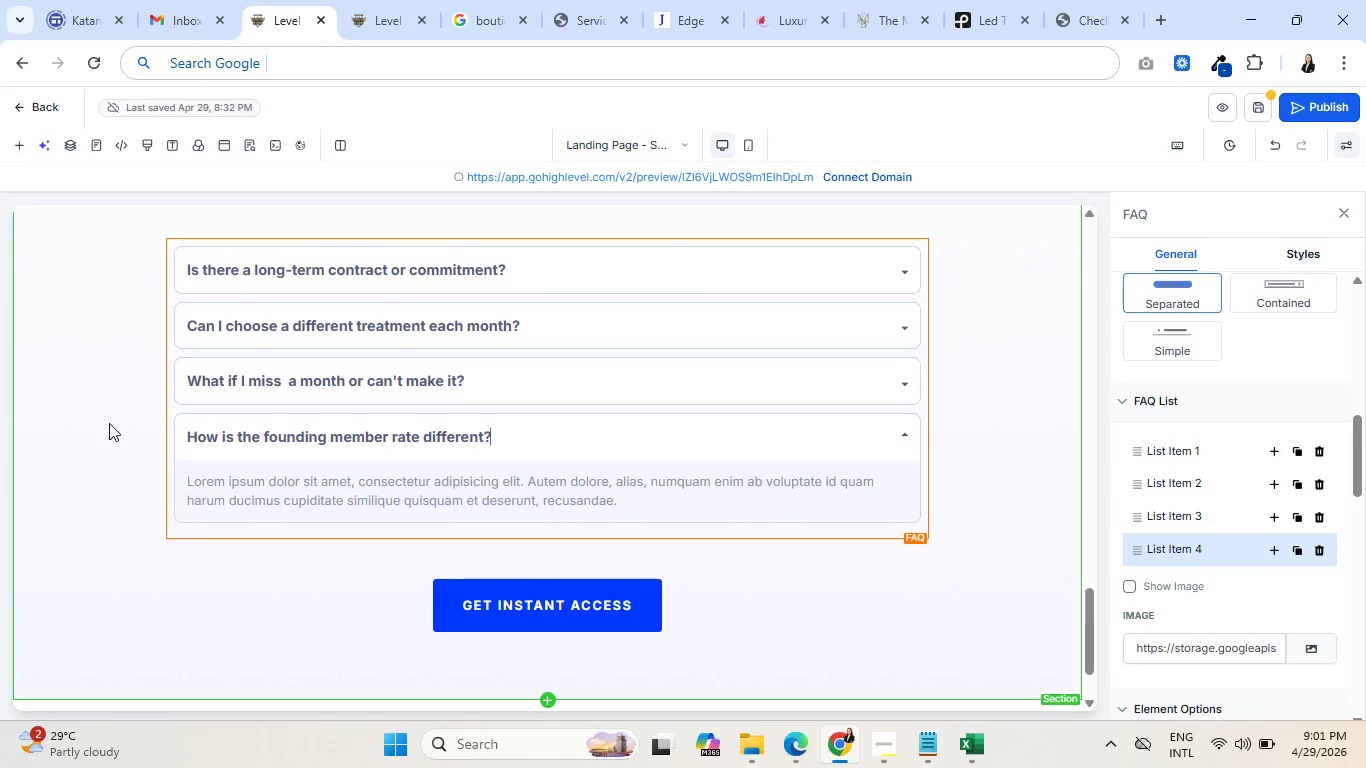 
wait(7.56)
 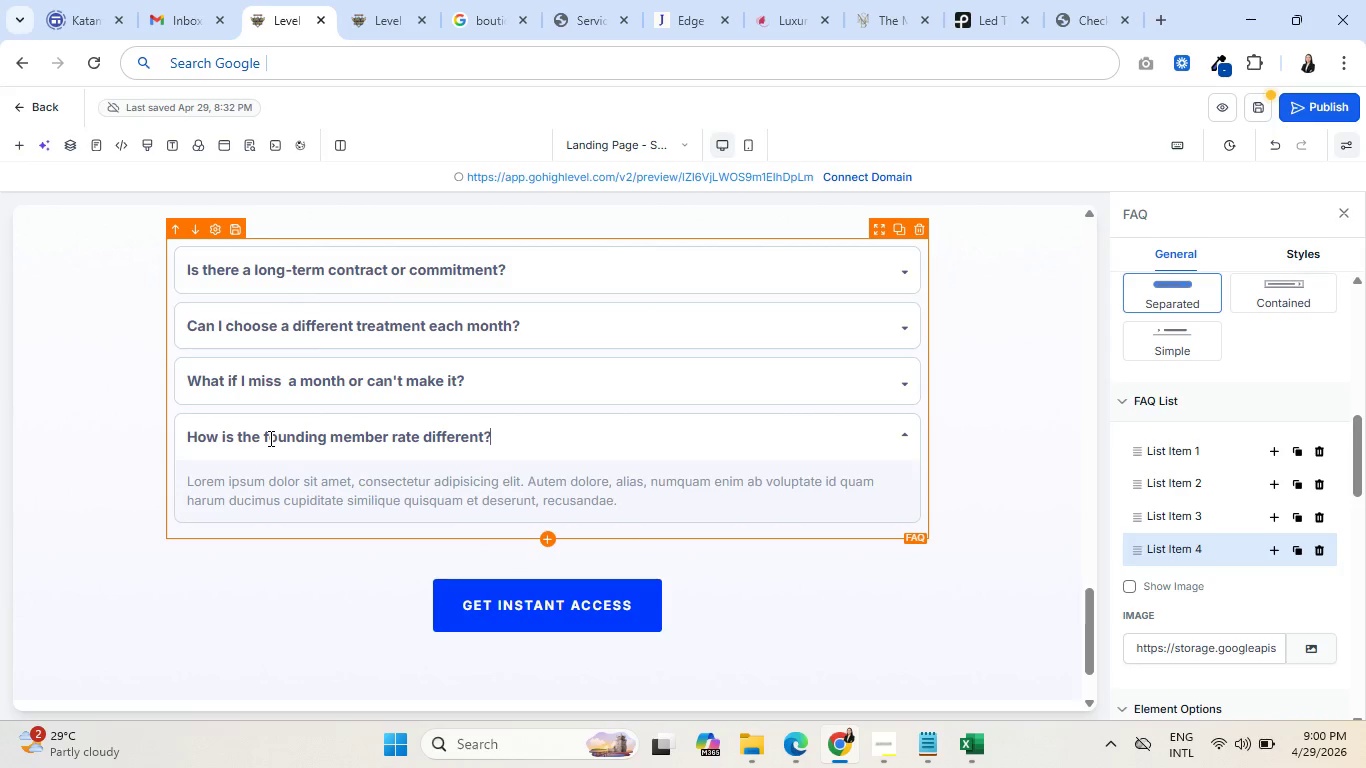 
double_click([408, 483])
 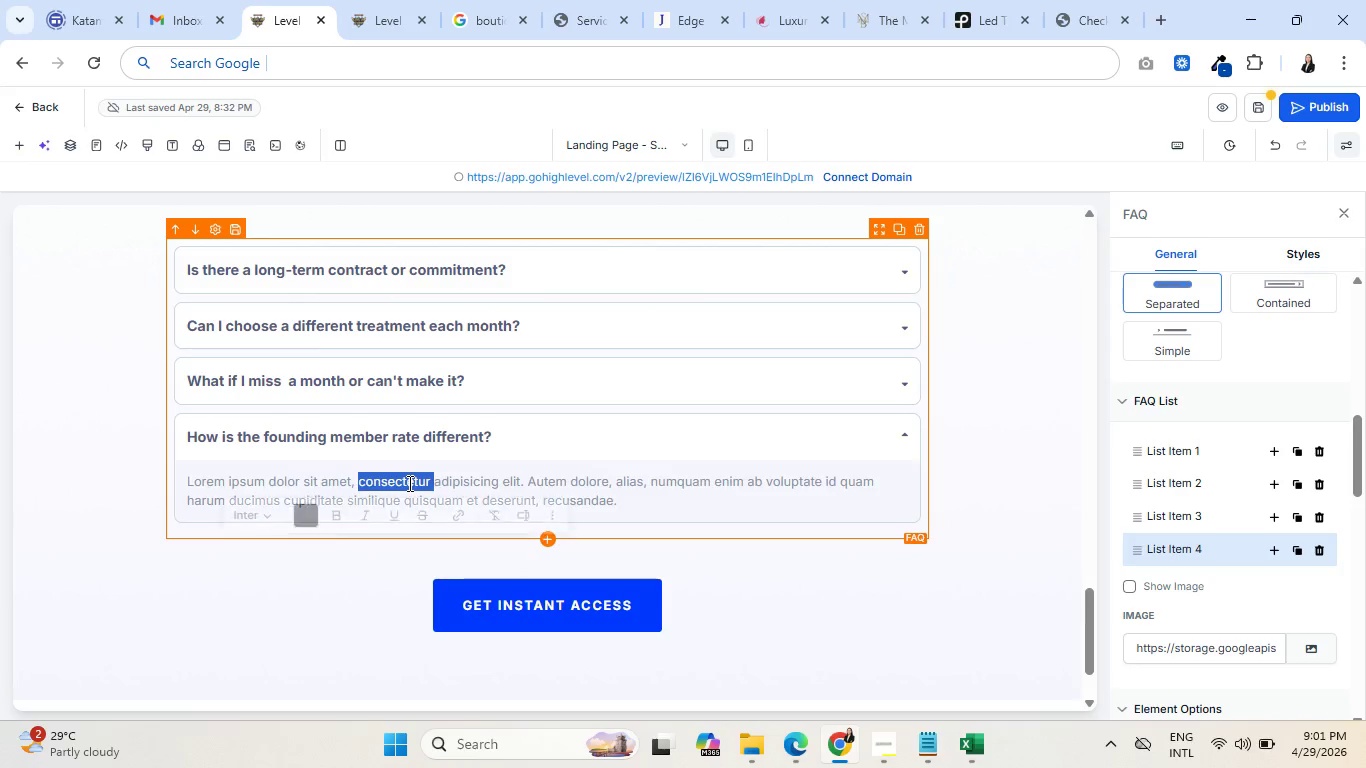 
triple_click([408, 483])
 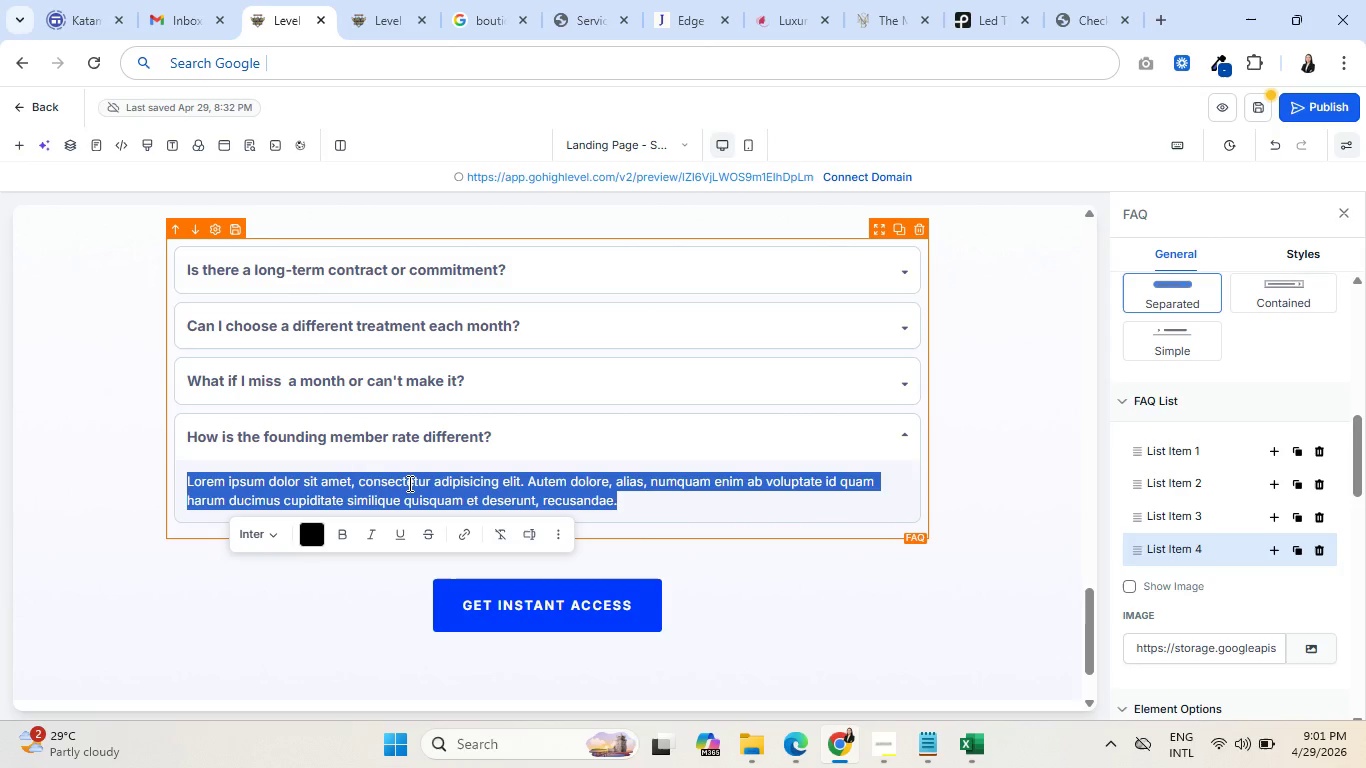 
type(Founders)
key(Backspace)
key(Backspace)
key(Backspace)
type(ing members lock in $149 per month)
 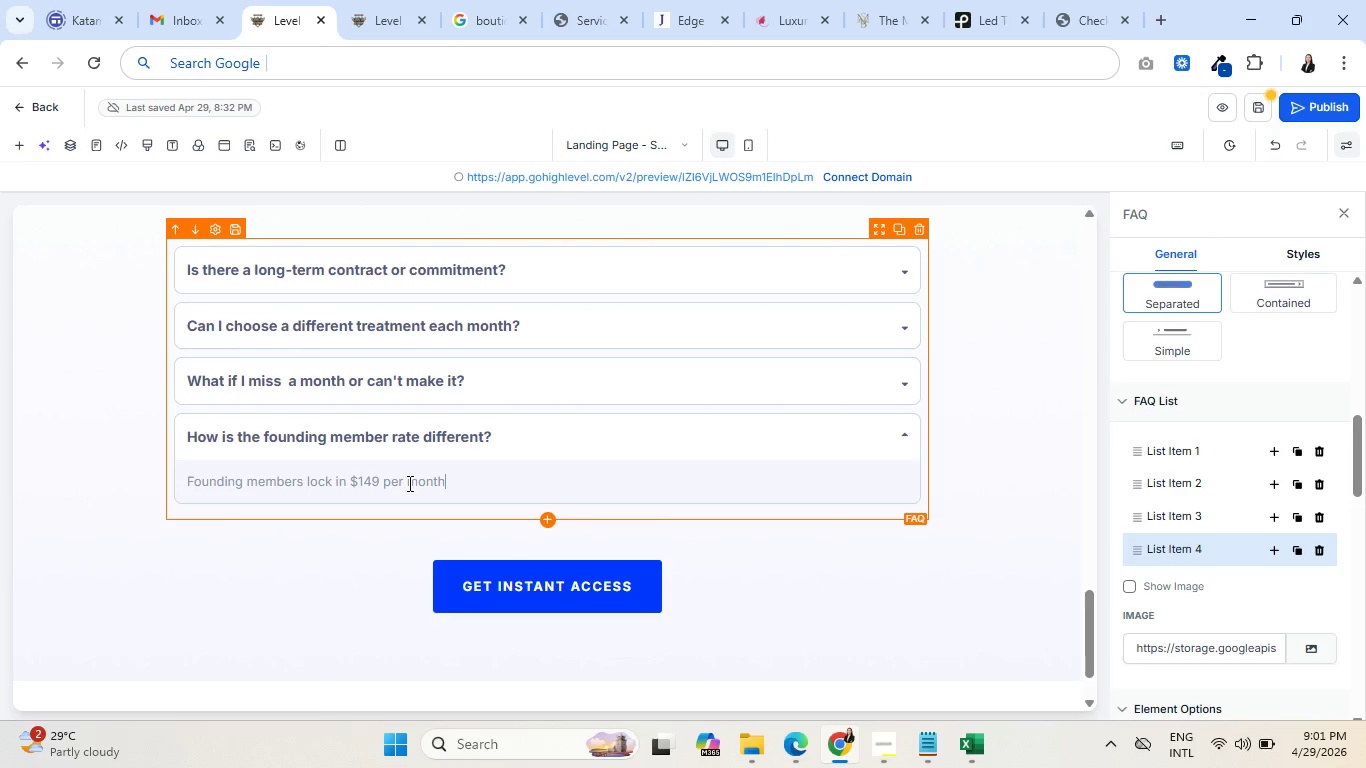 
wait(5.26)
 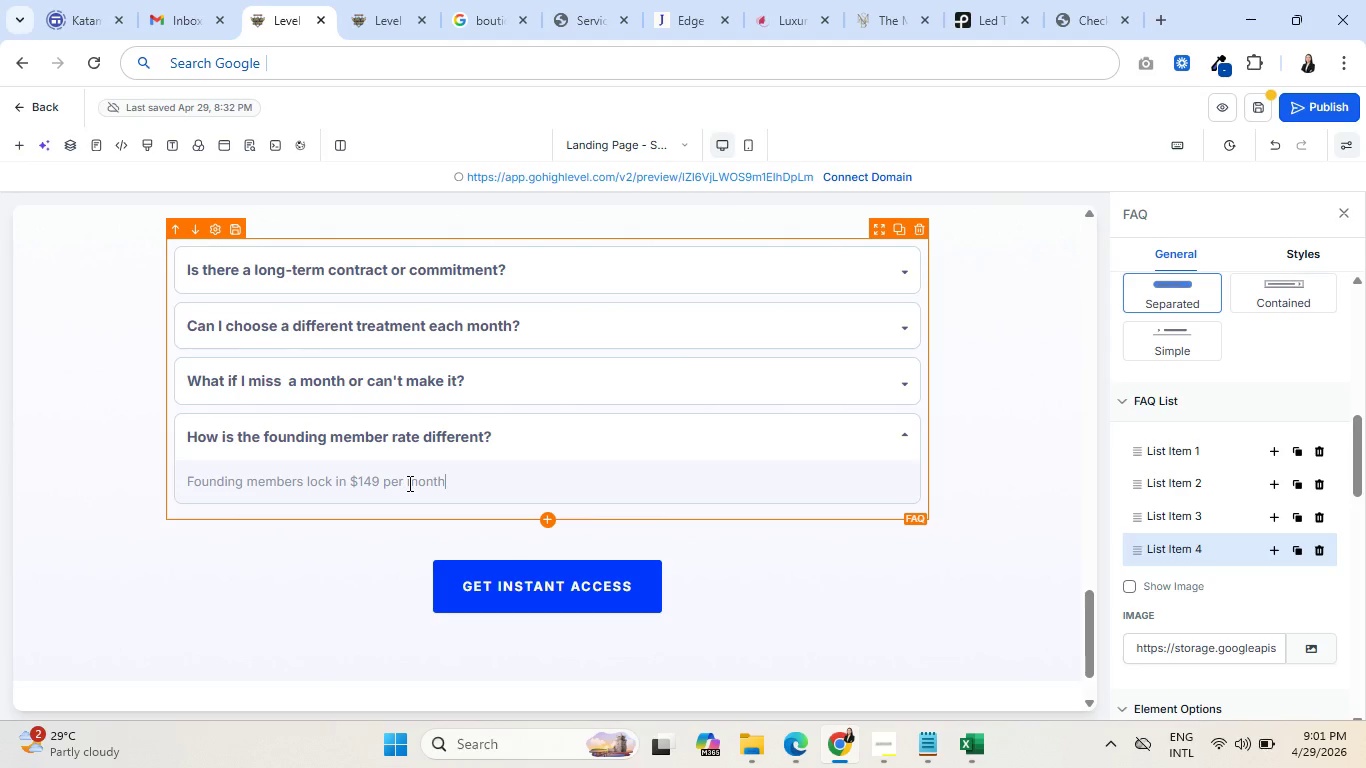 
type( perme)
key(Backspace)
type(anently. When we open this membershipt)
key(Backspace)
type( to new c;)
key(Backspace)
type(lients in future cohorts,)
 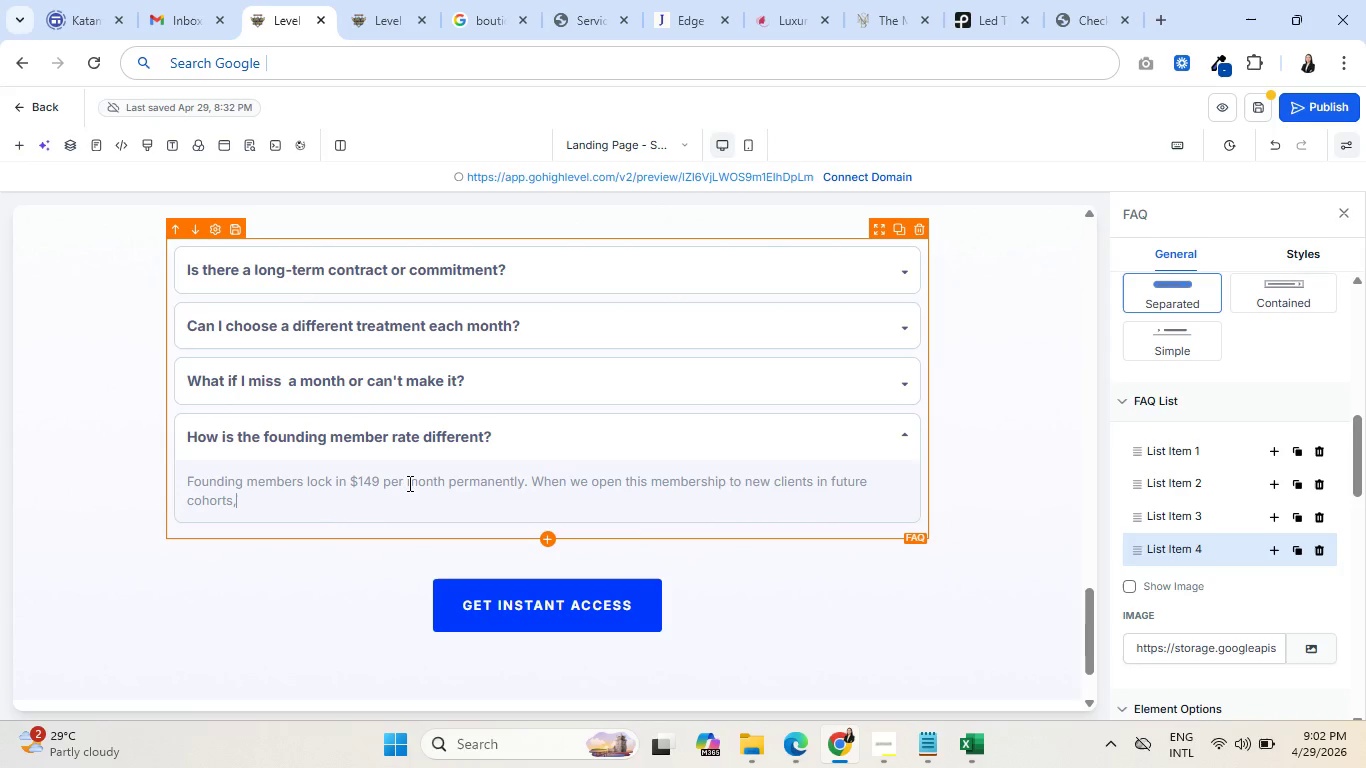 
wait(6.61)
 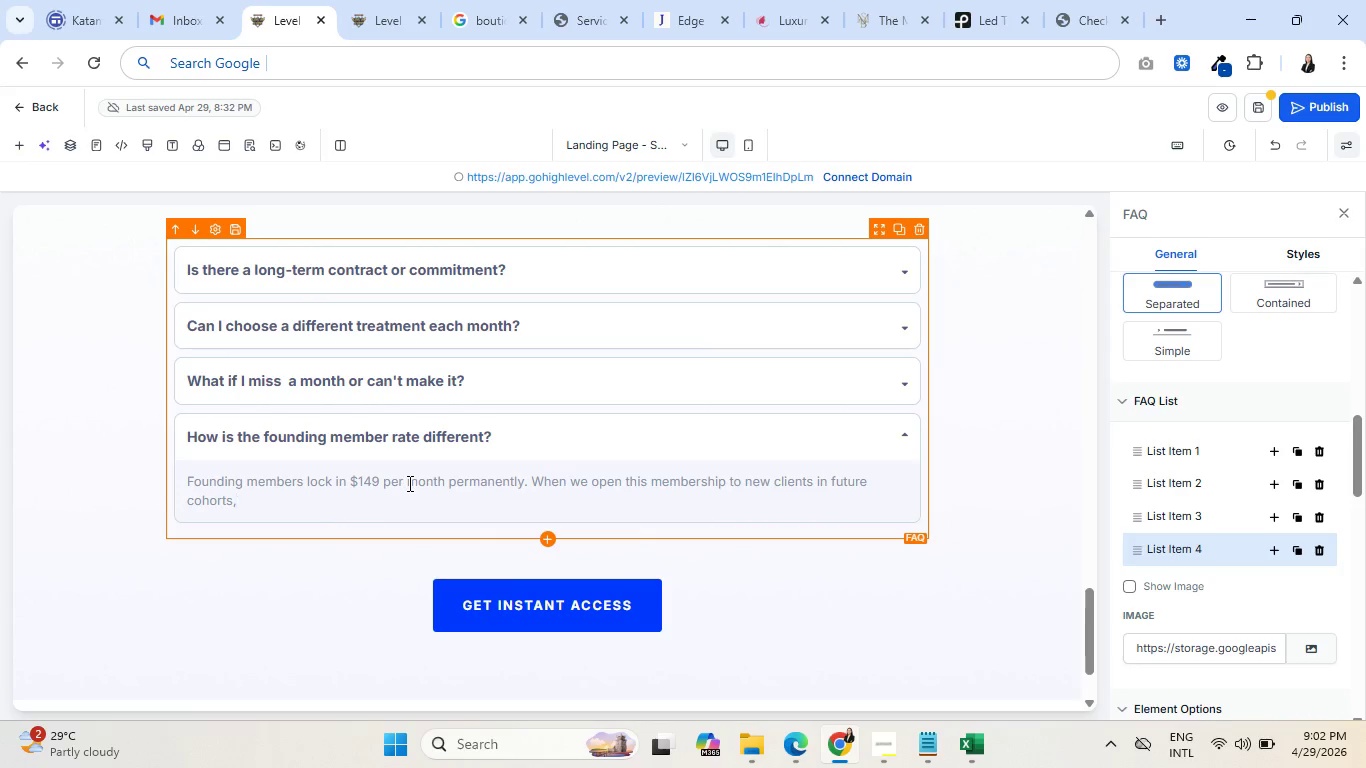 
type(pr)
key(Backspace)
key(Backspace)
type( pricing will be higher. Asa)
key(Backspace)
type( a founding member, your rate)
 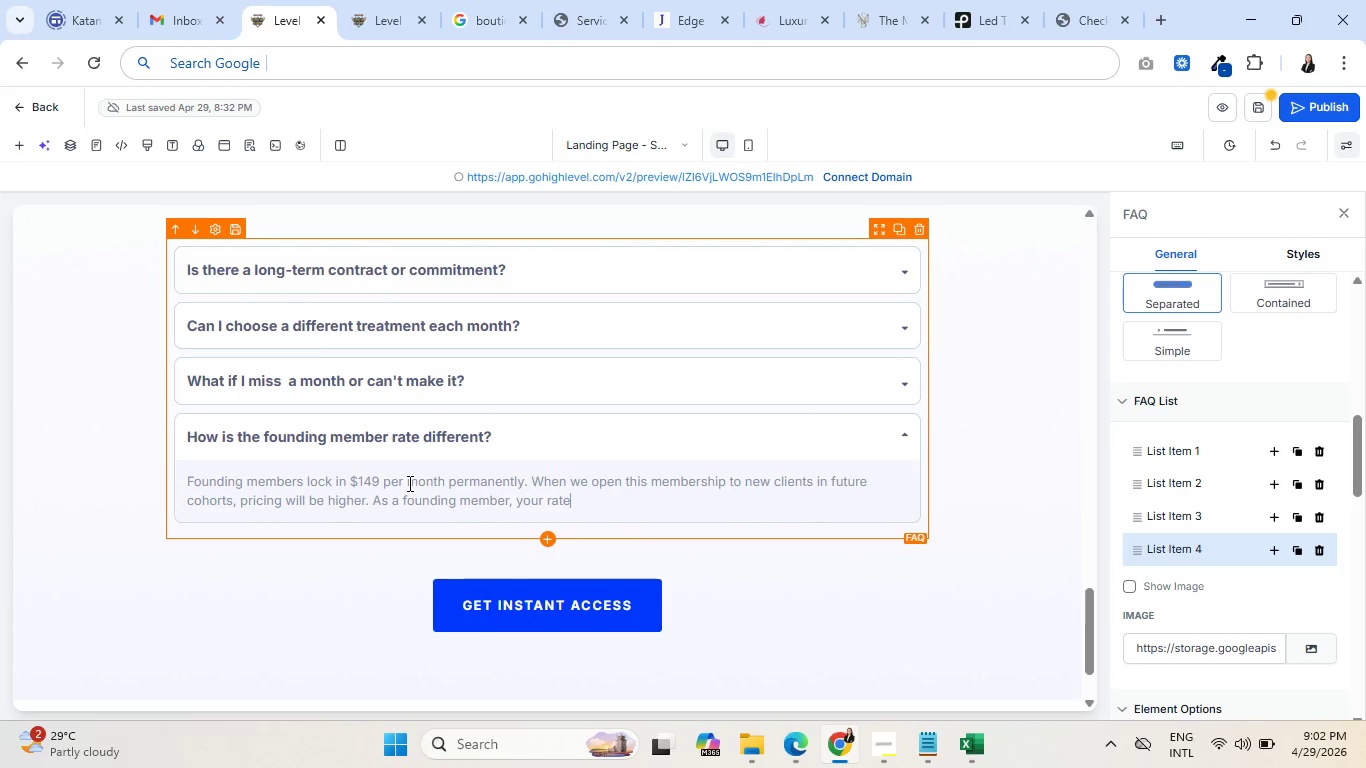 
type( never)
 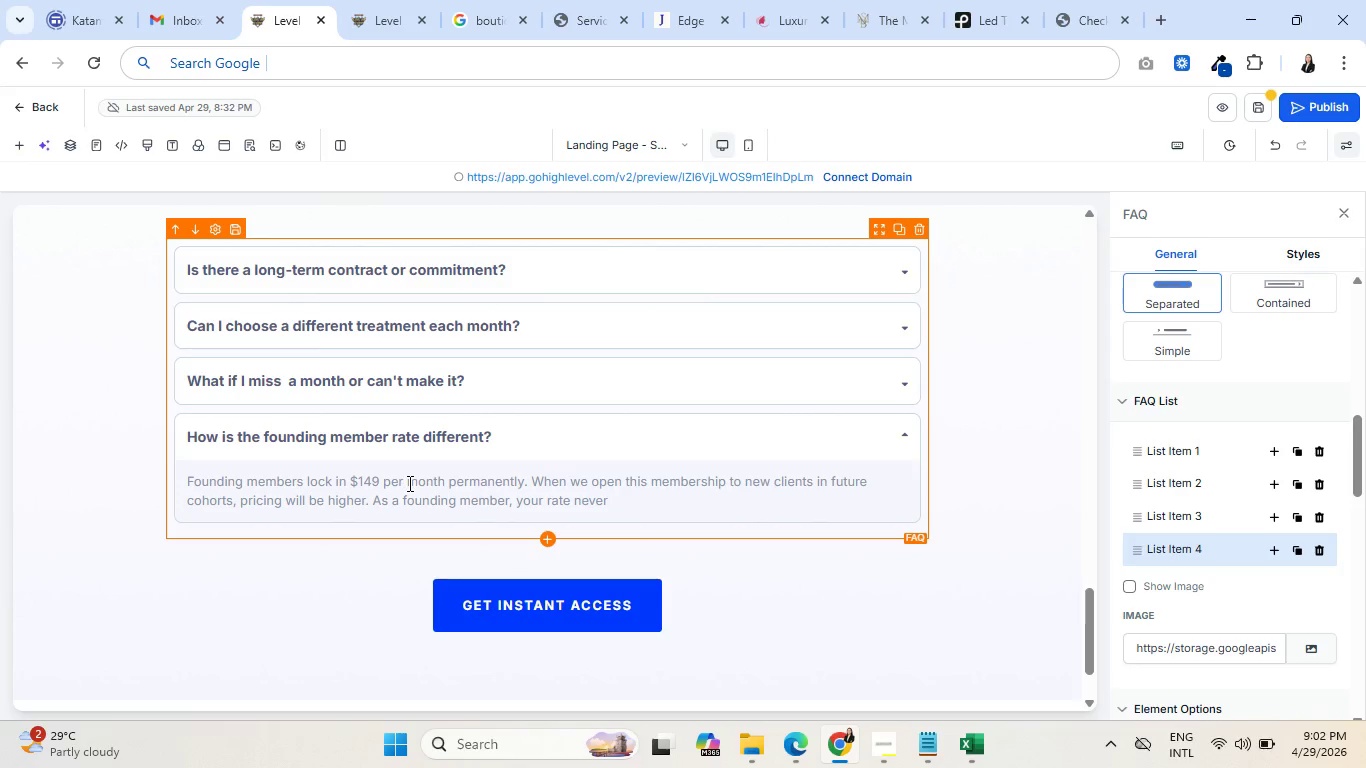 
type( changes )
 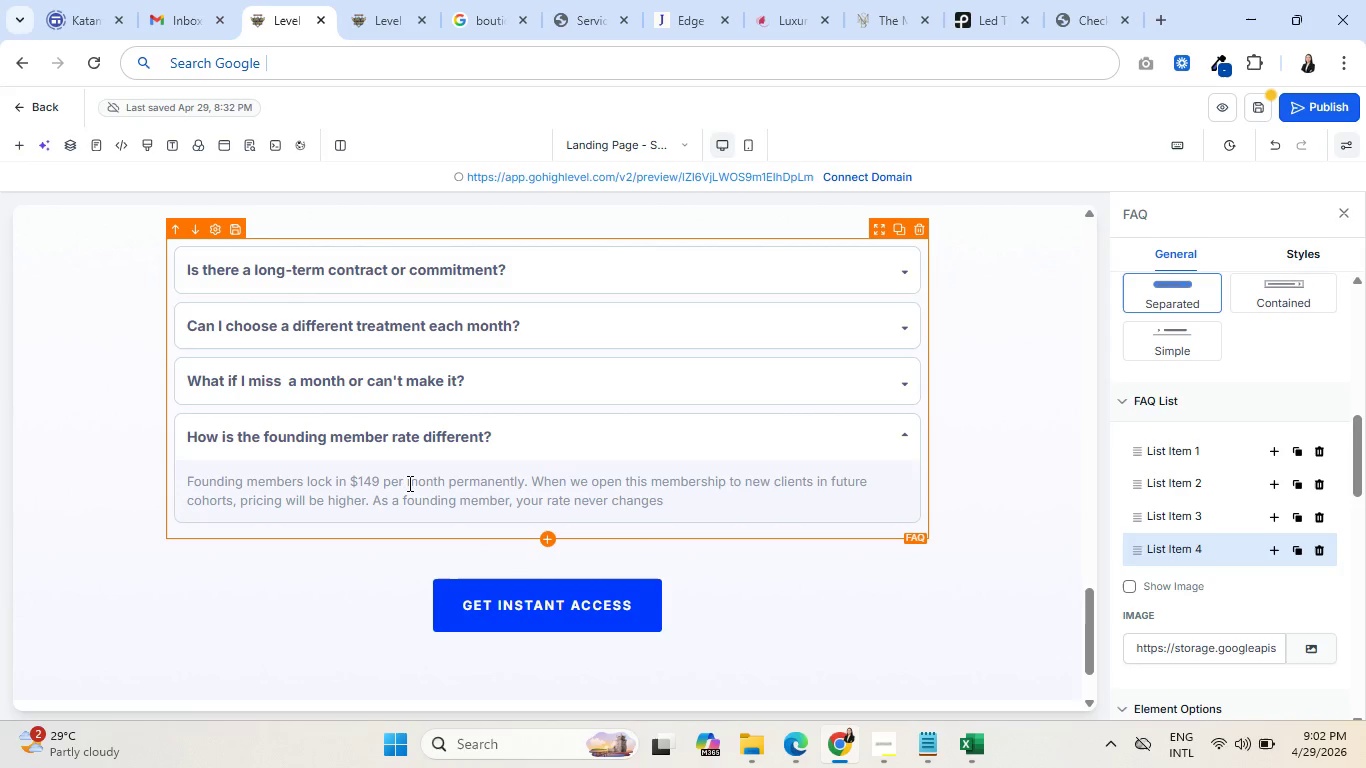 
type(as long as)
 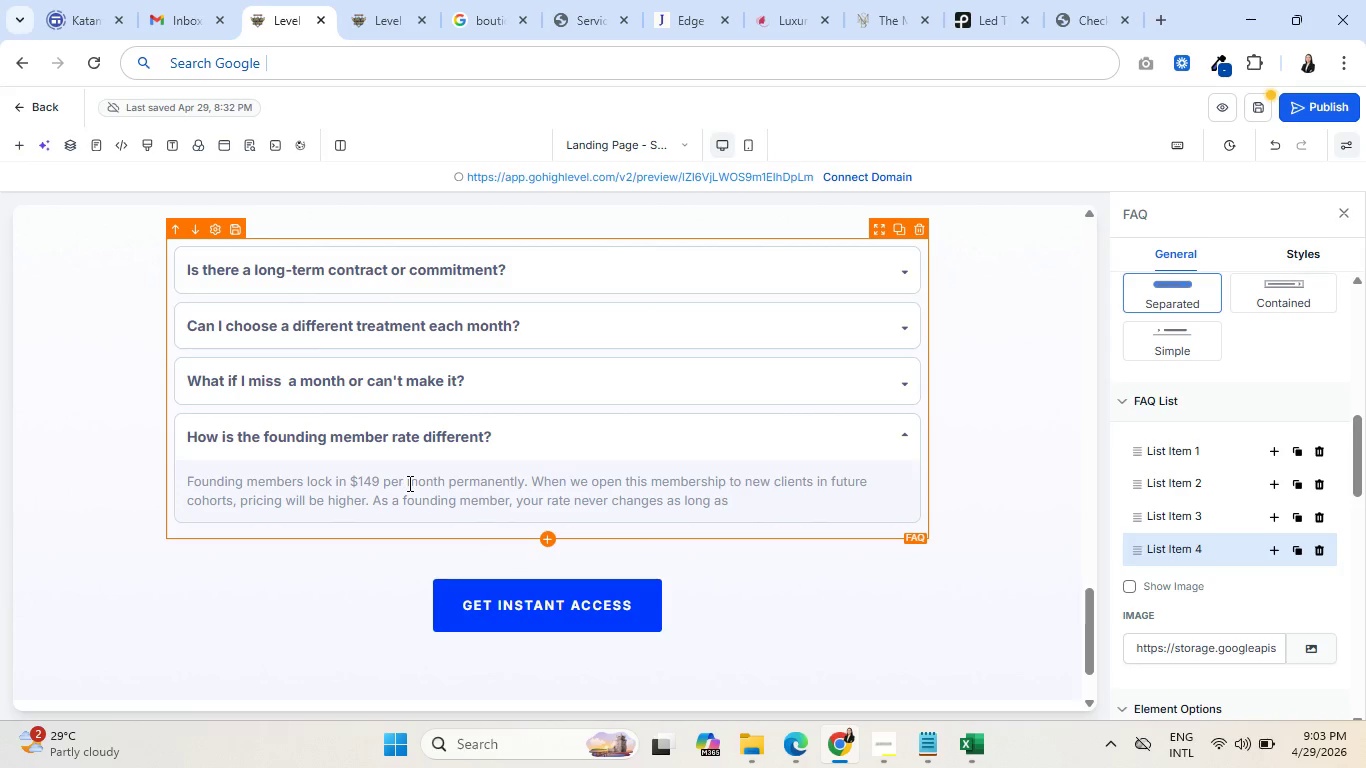 
wait(7.78)
 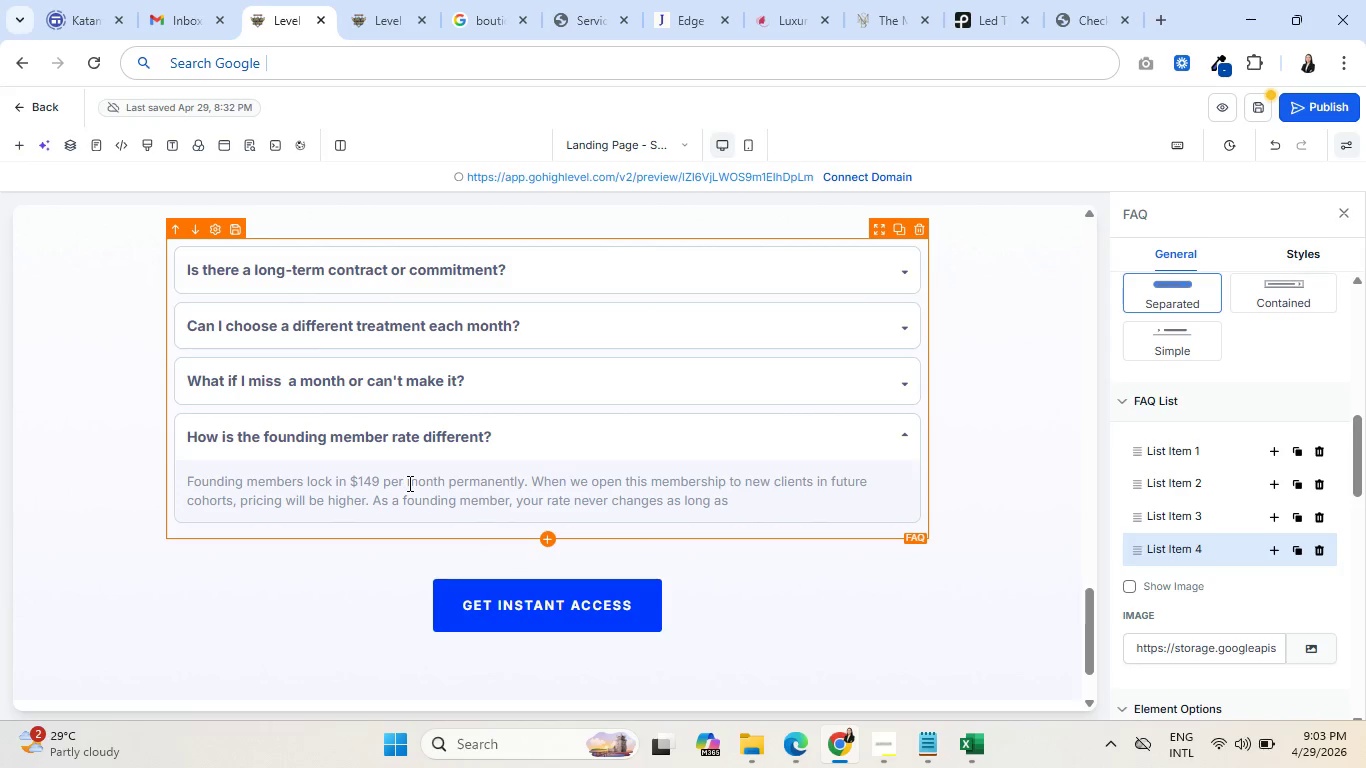 
type( your membership)
 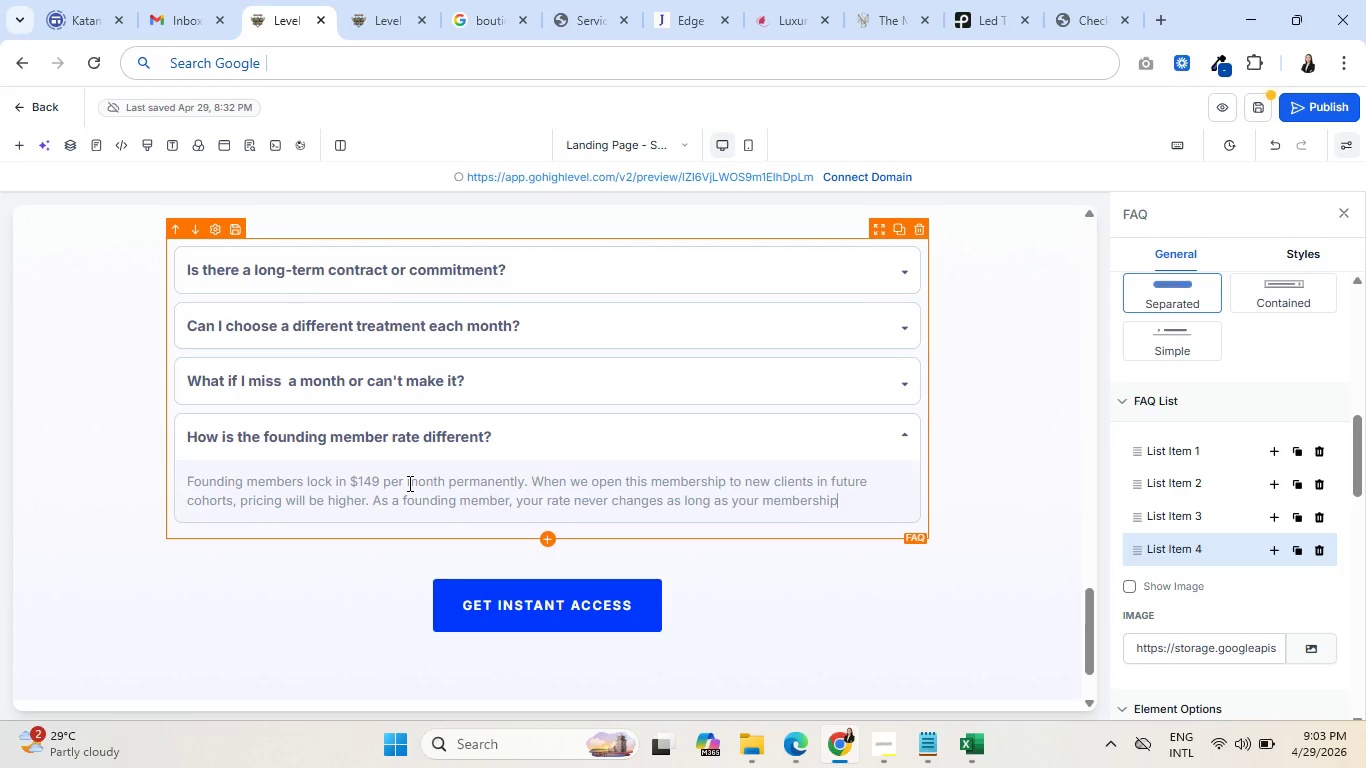 
type( stays active.)
 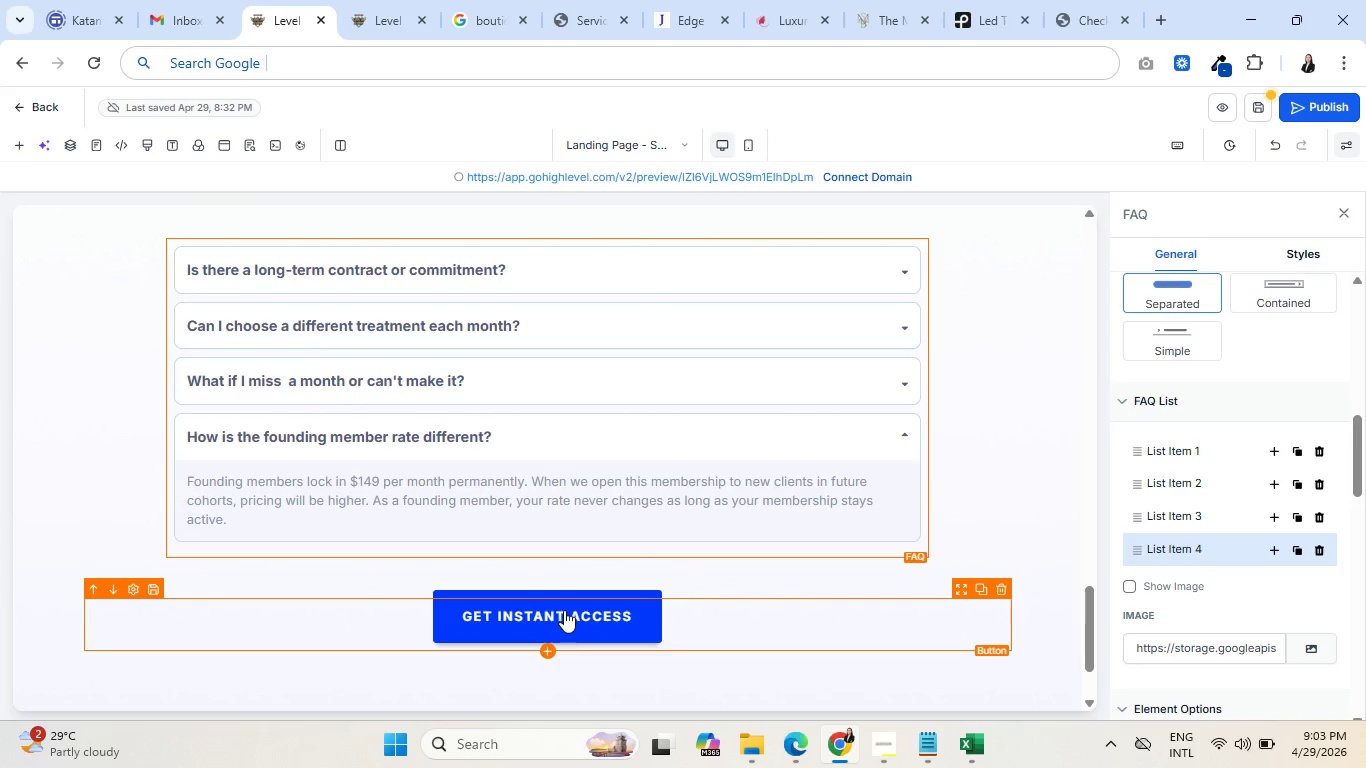 
scroll: coordinate [961, 472], scroll_direction: up, amount: 9.0
 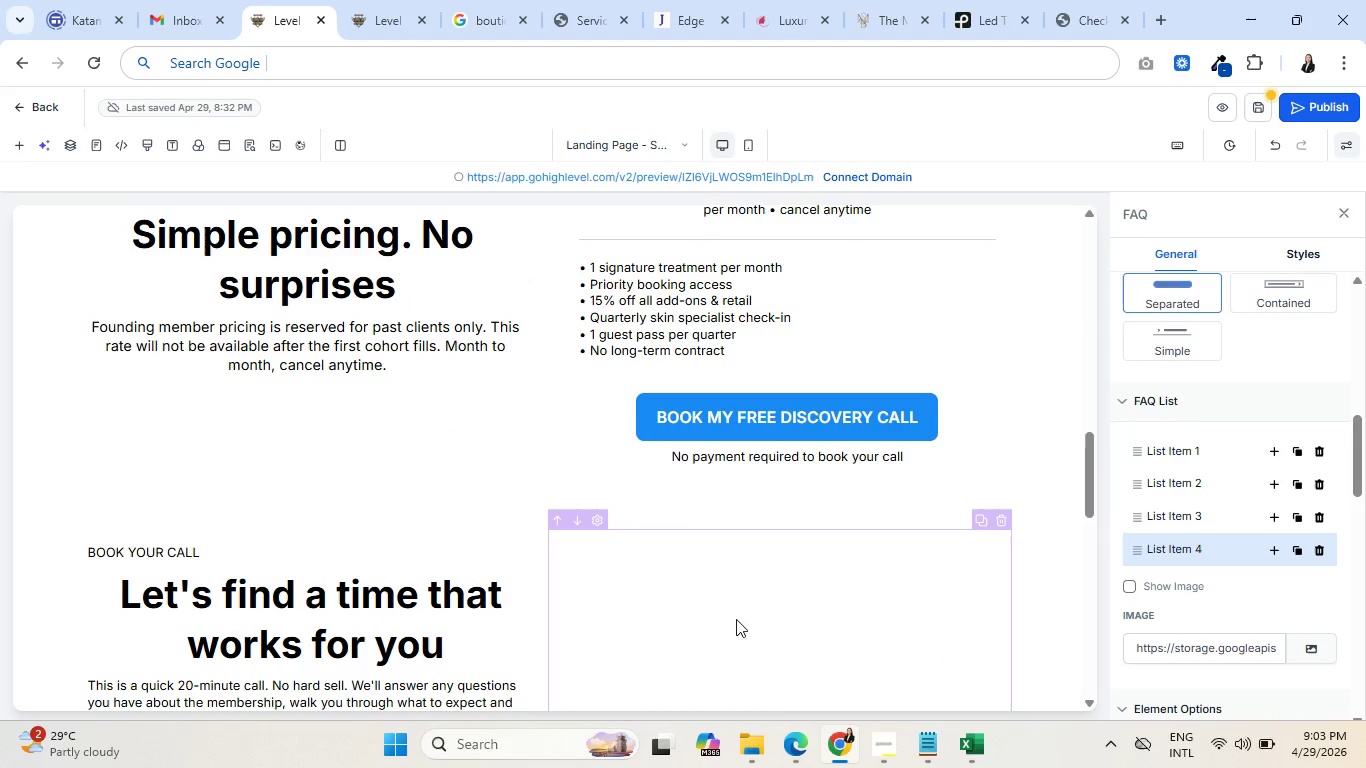 
scroll: coordinate [694, 606], scroll_direction: down, amount: 10.0
 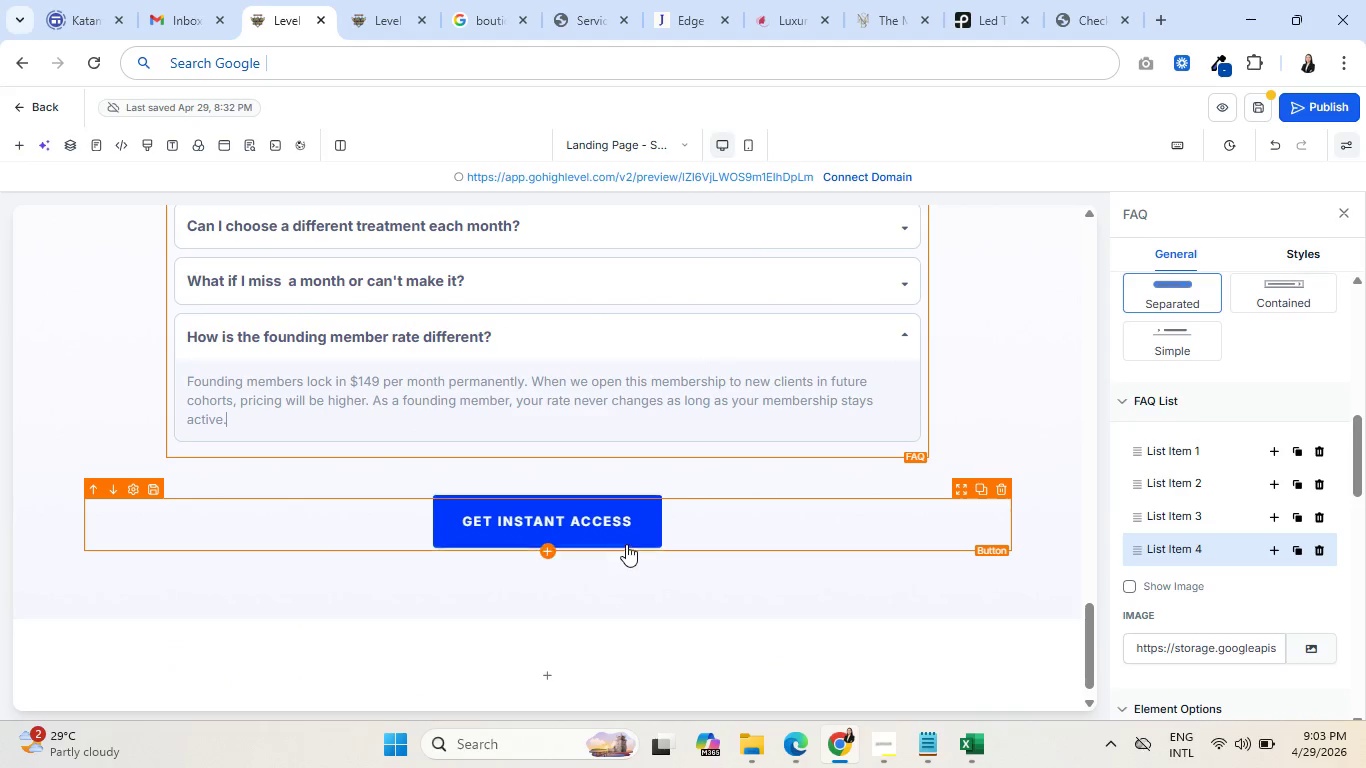 
left_click([623, 539])
 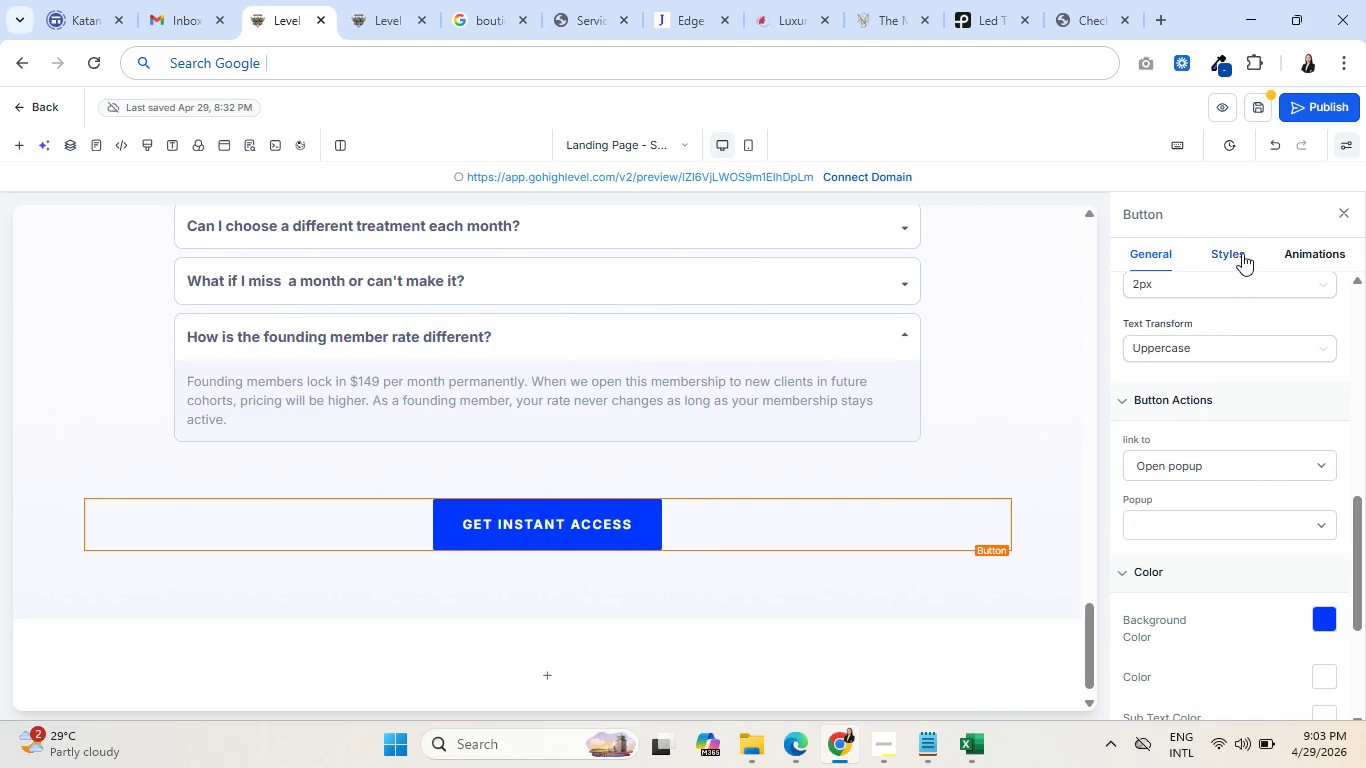 
scroll: coordinate [1254, 342], scroll_direction: up, amount: 3.0
 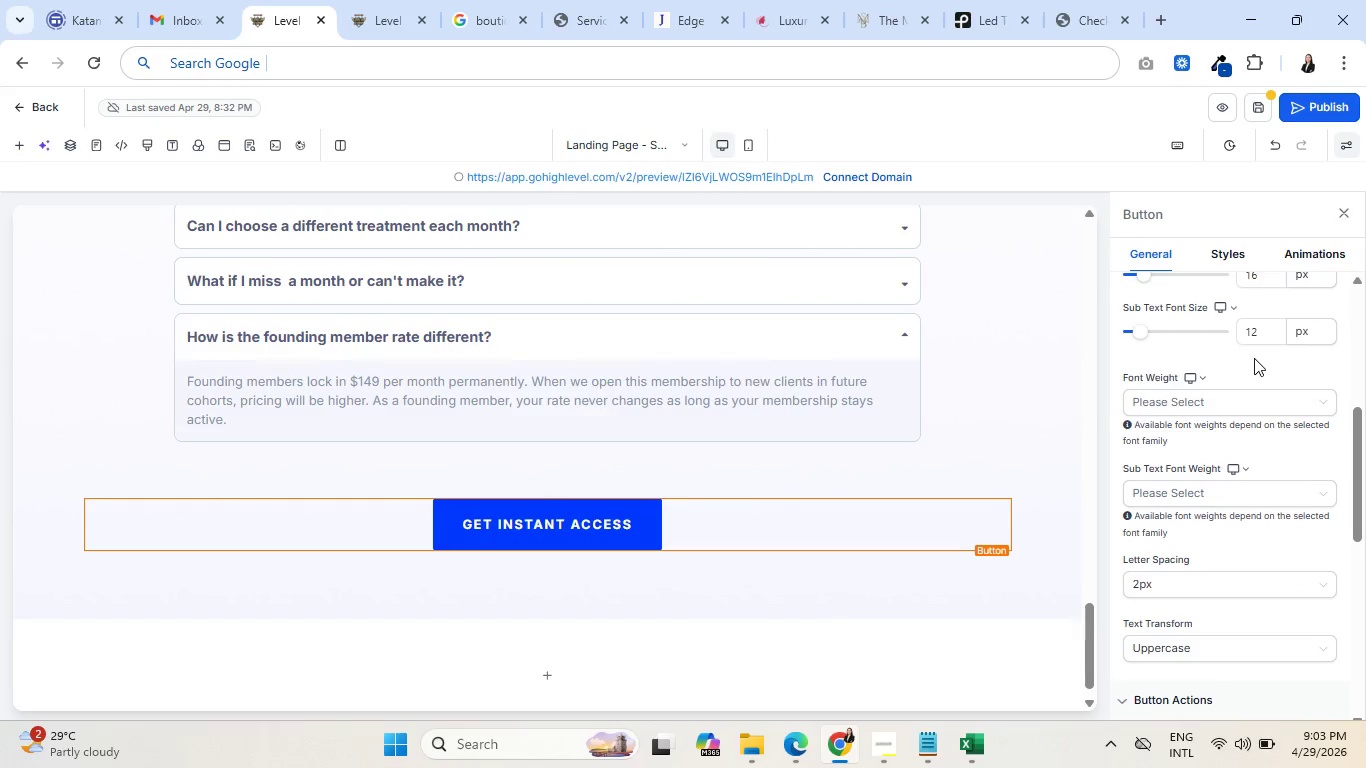 
scroll: coordinate [1253, 359], scroll_direction: down, amount: 2.0
 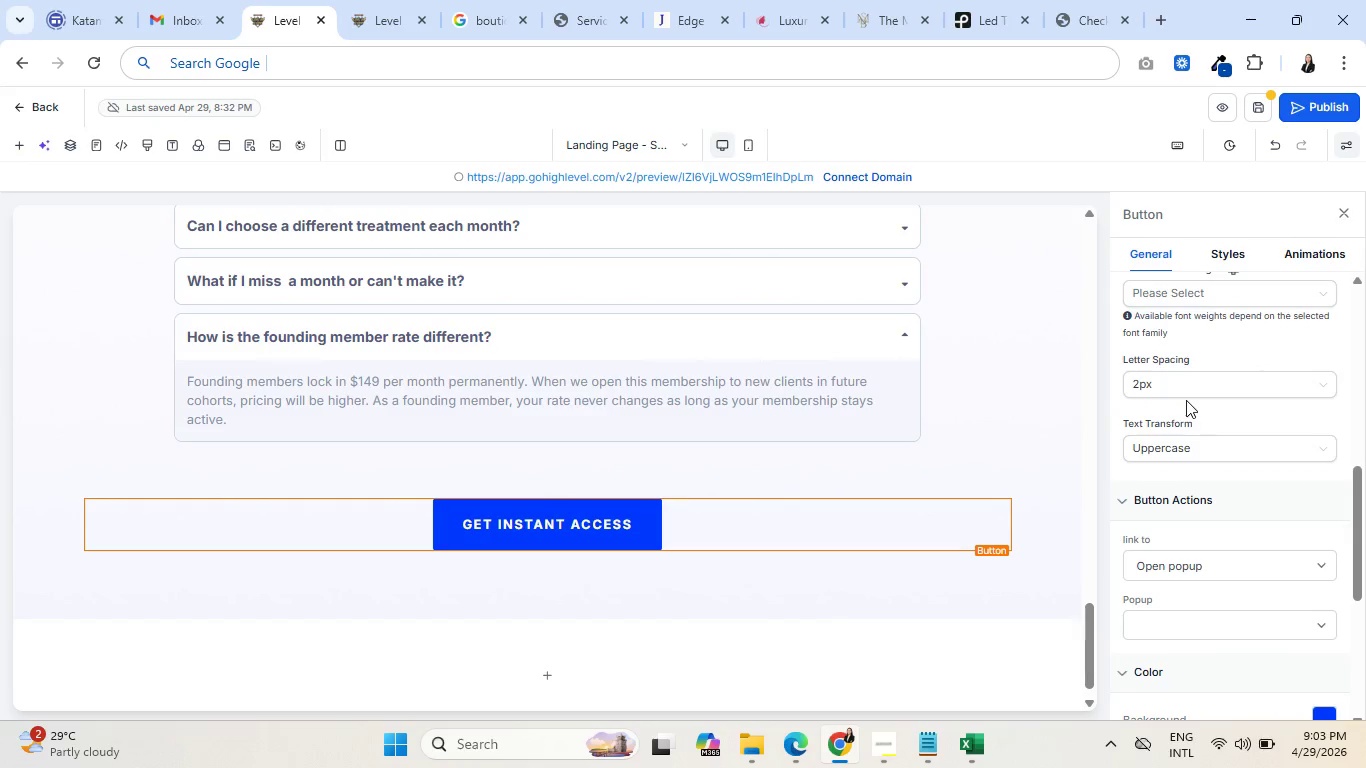 
scroll: coordinate [888, 425], scroll_direction: up, amount: 9.0
 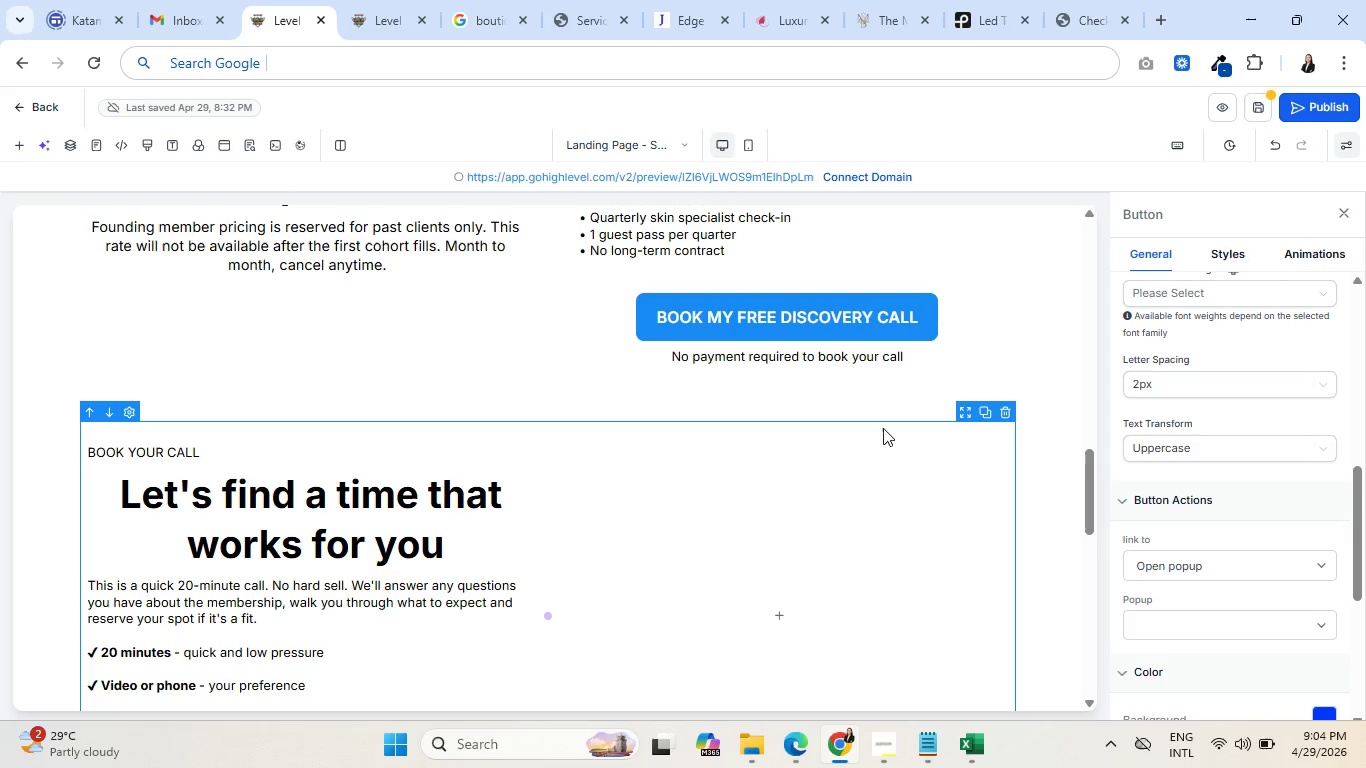 
wait(39.06)
 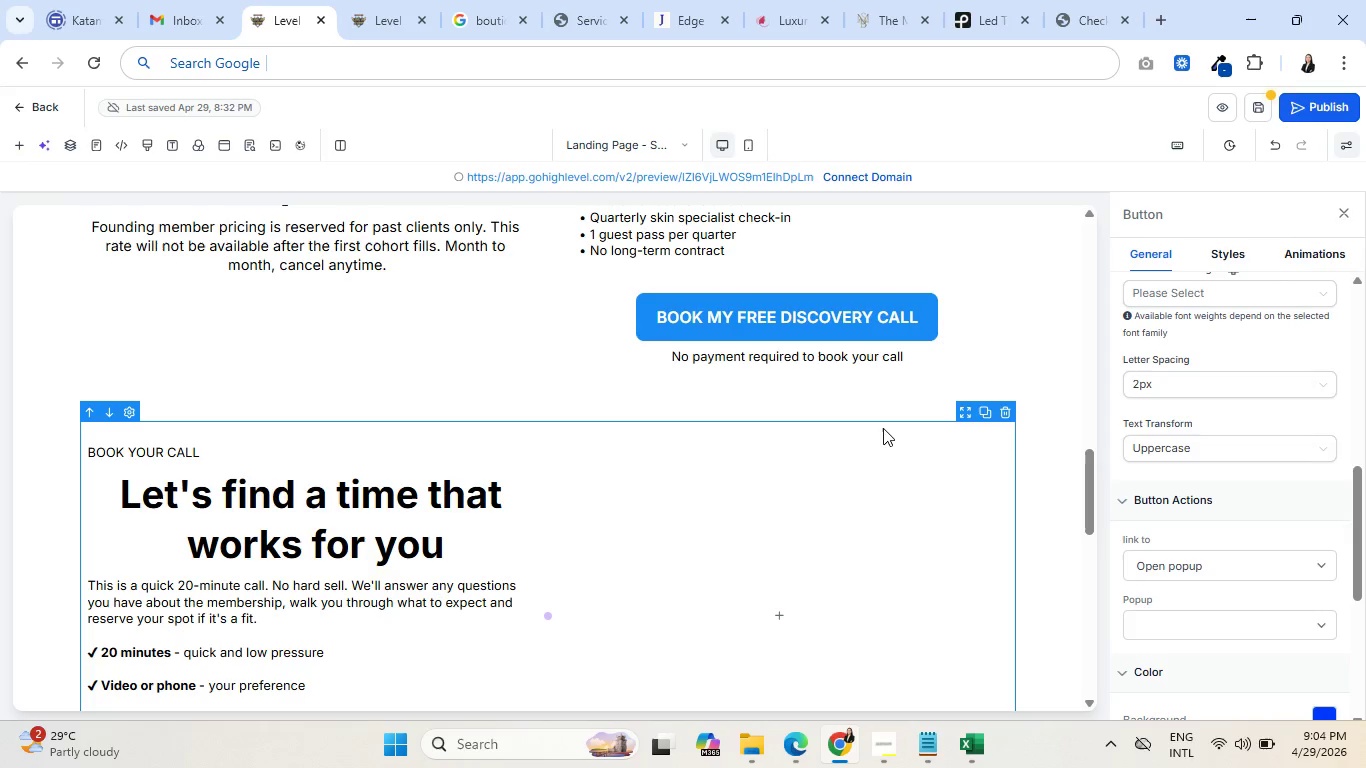 
scroll: coordinate [838, 579], scroll_direction: up, amount: 12.0
 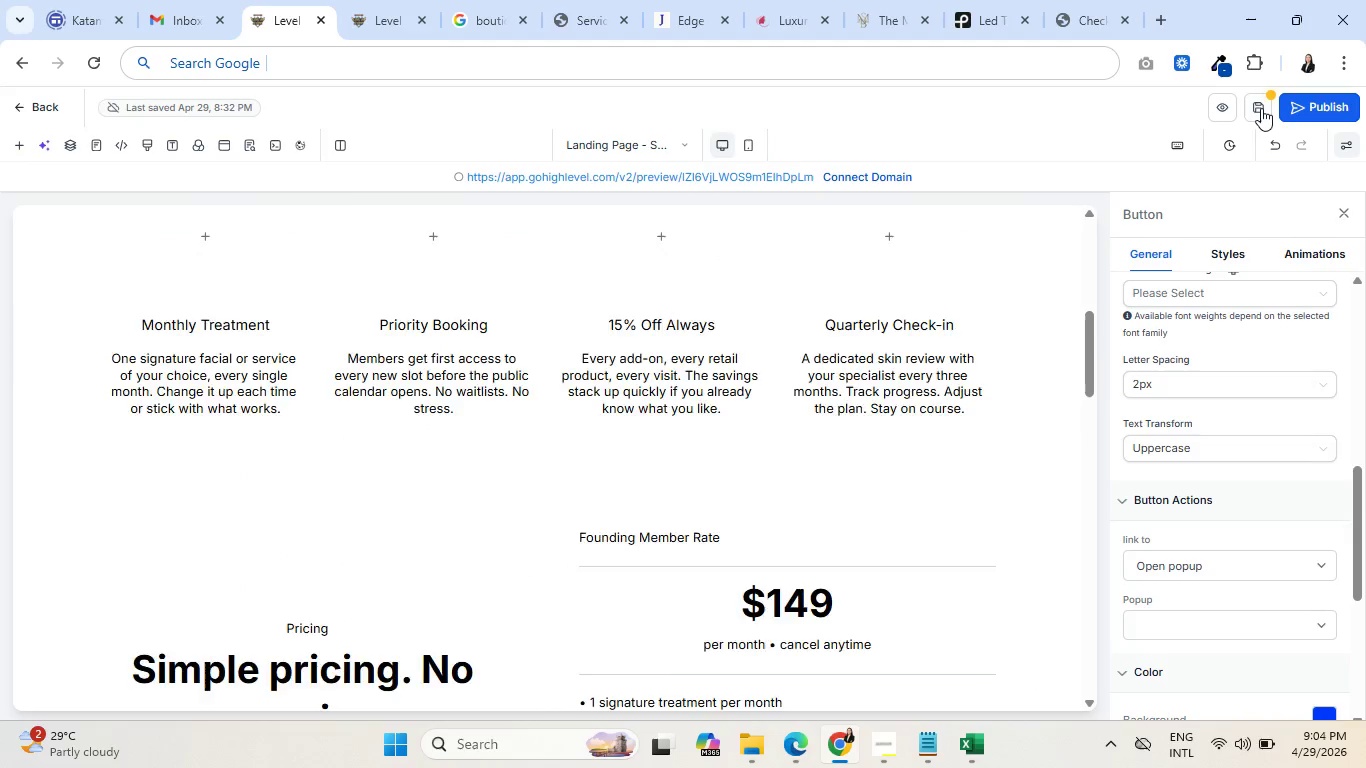 